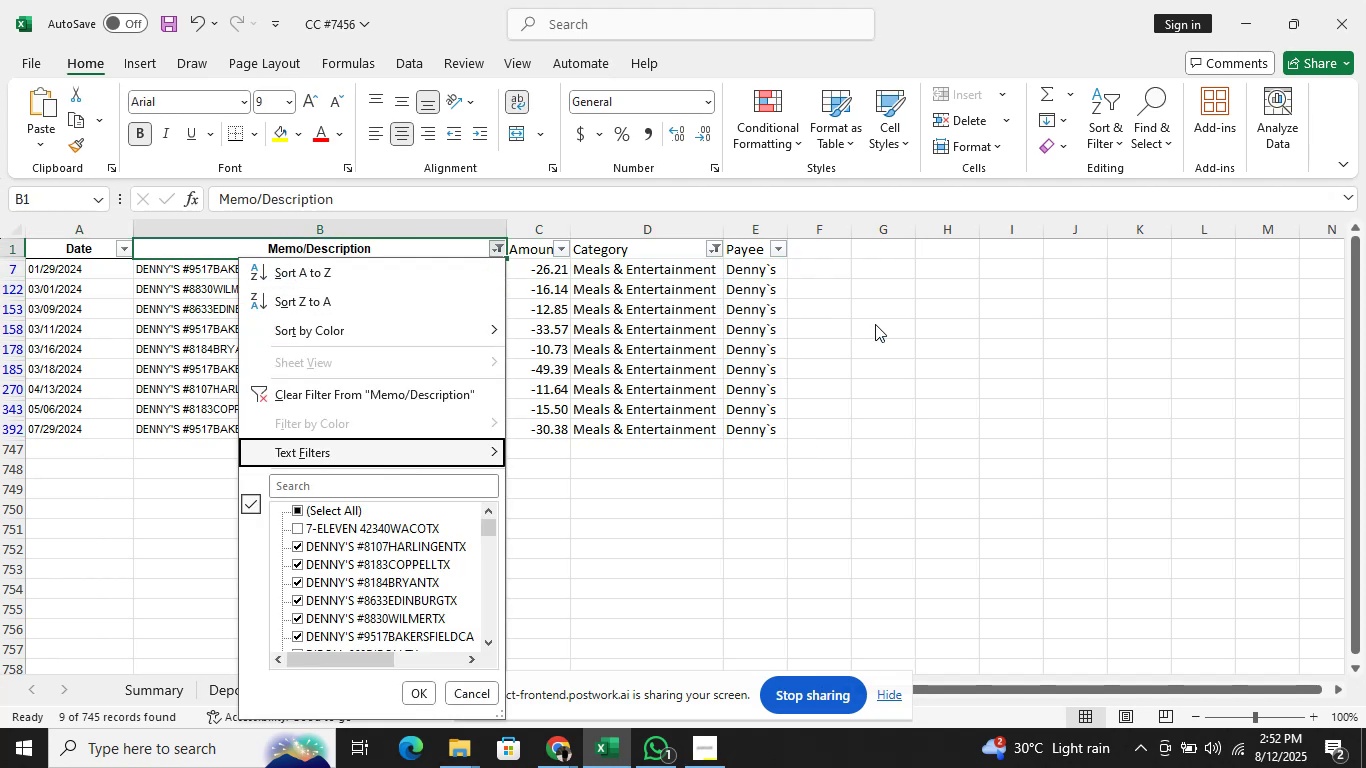 
key(ArrowDown)
 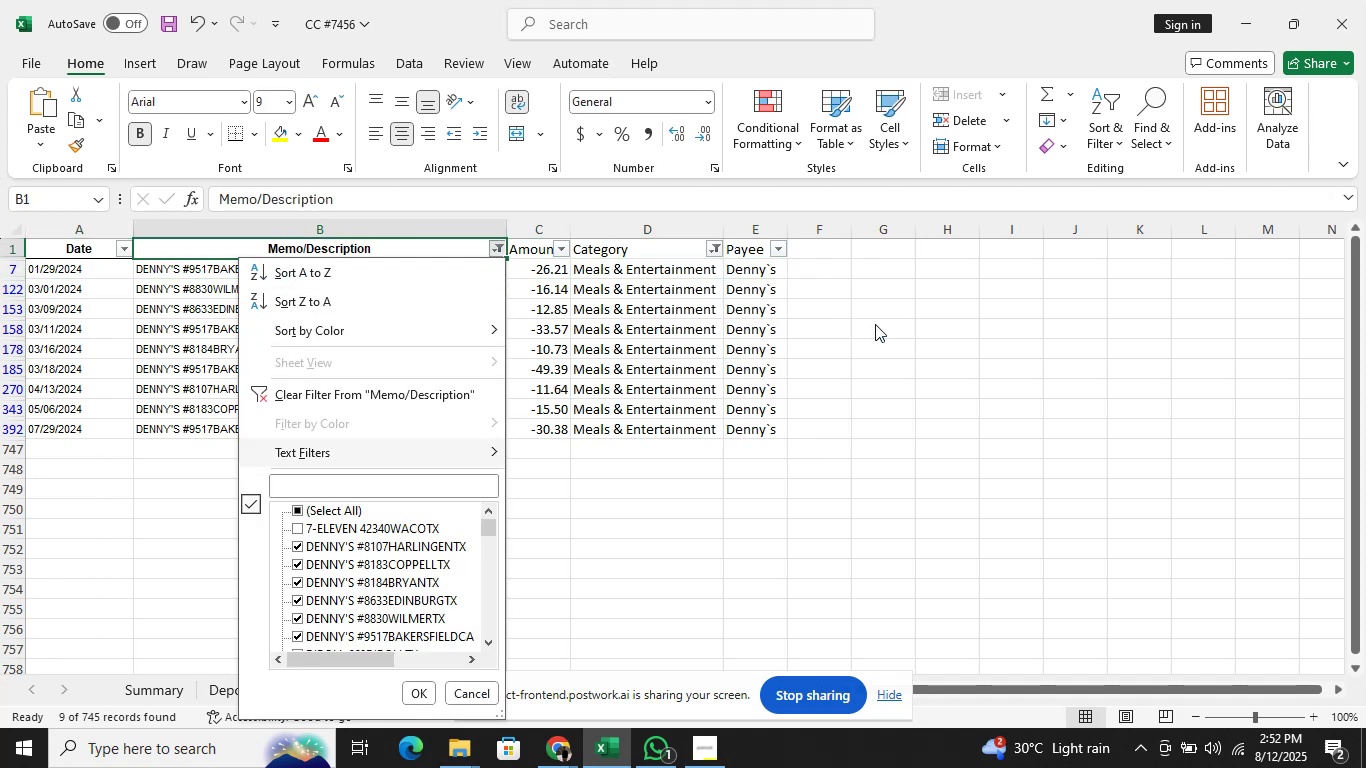 
key(ArrowDown)
 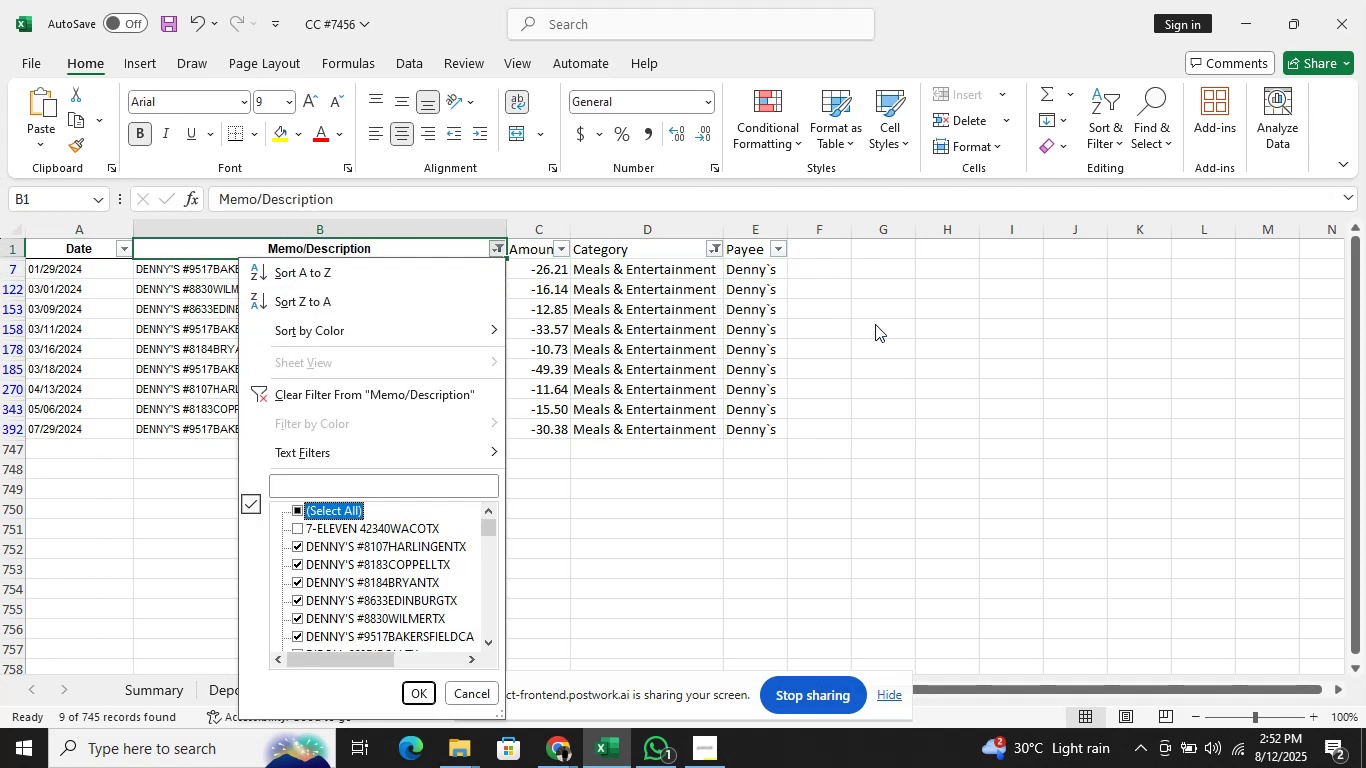 
key(ArrowDown)
 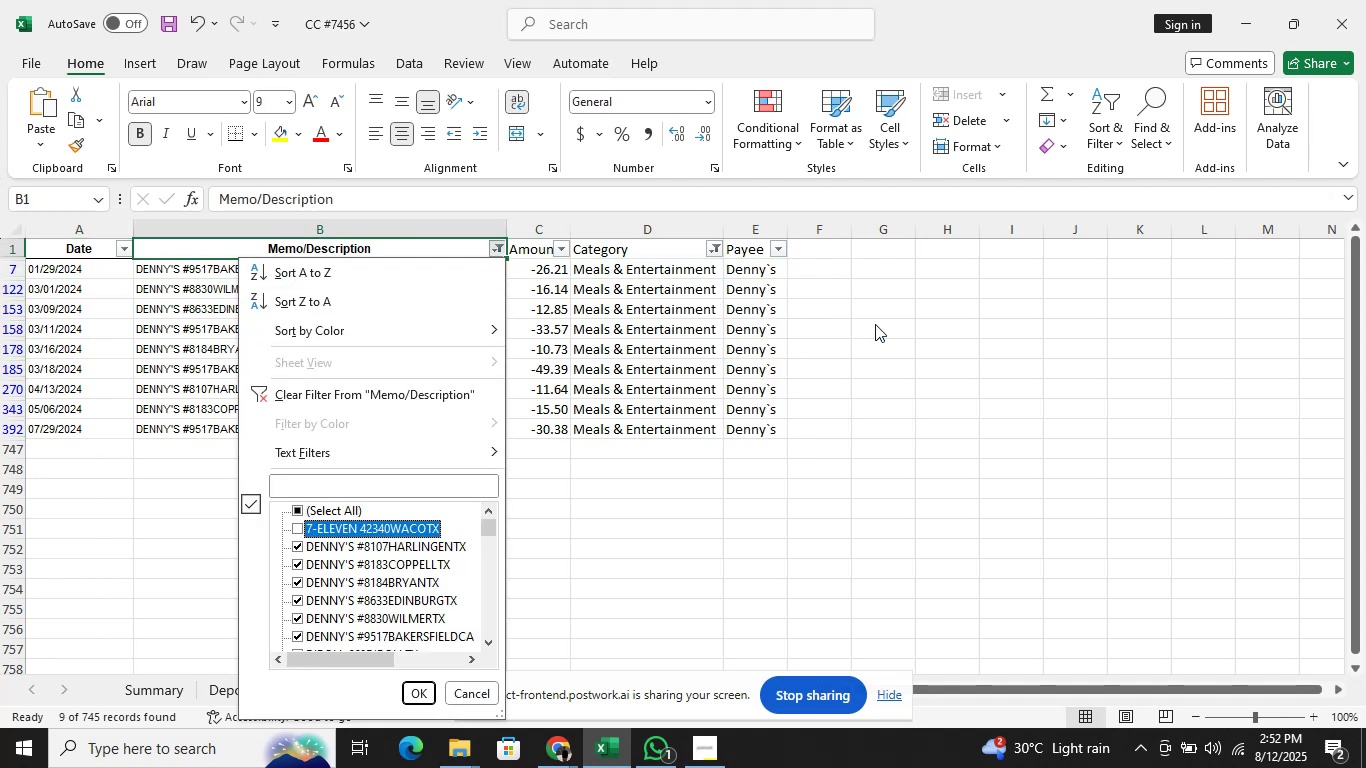 
key(ArrowDown)
 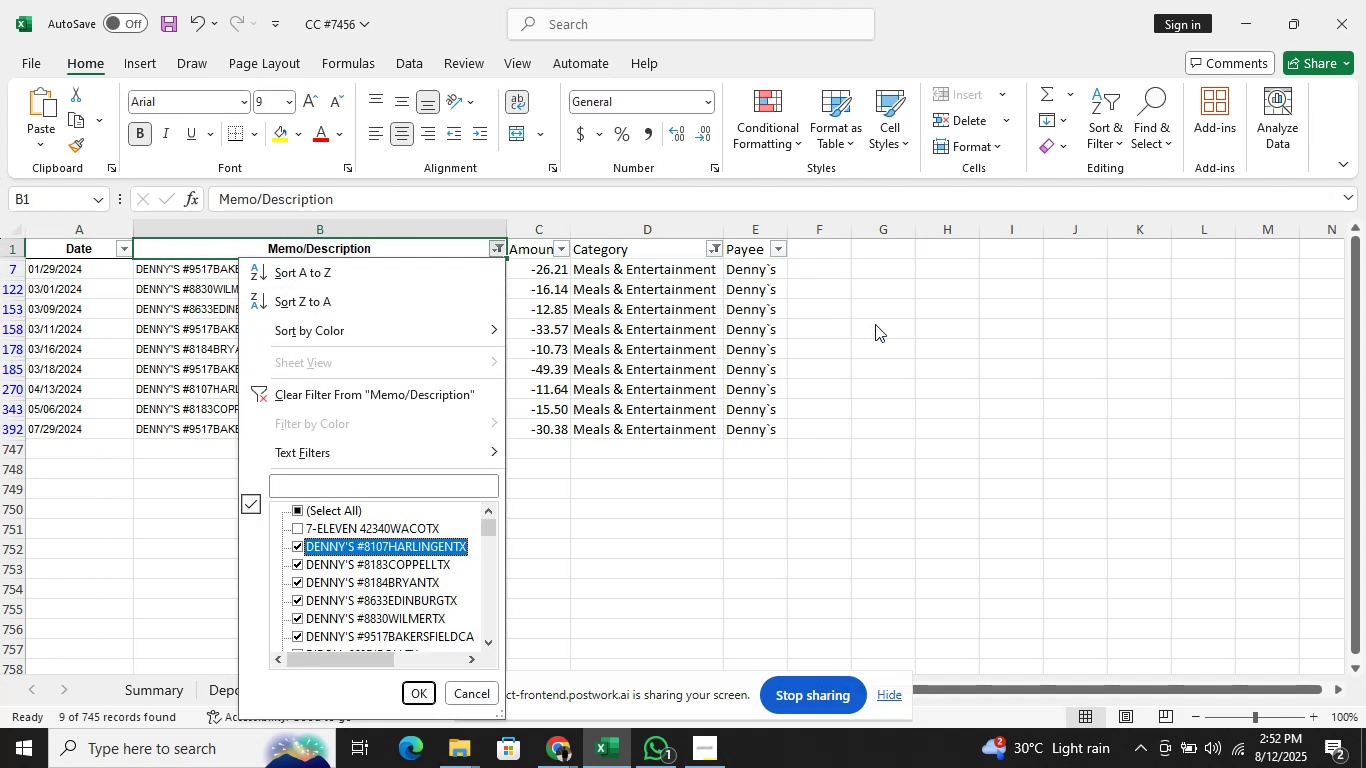 
key(Space)
 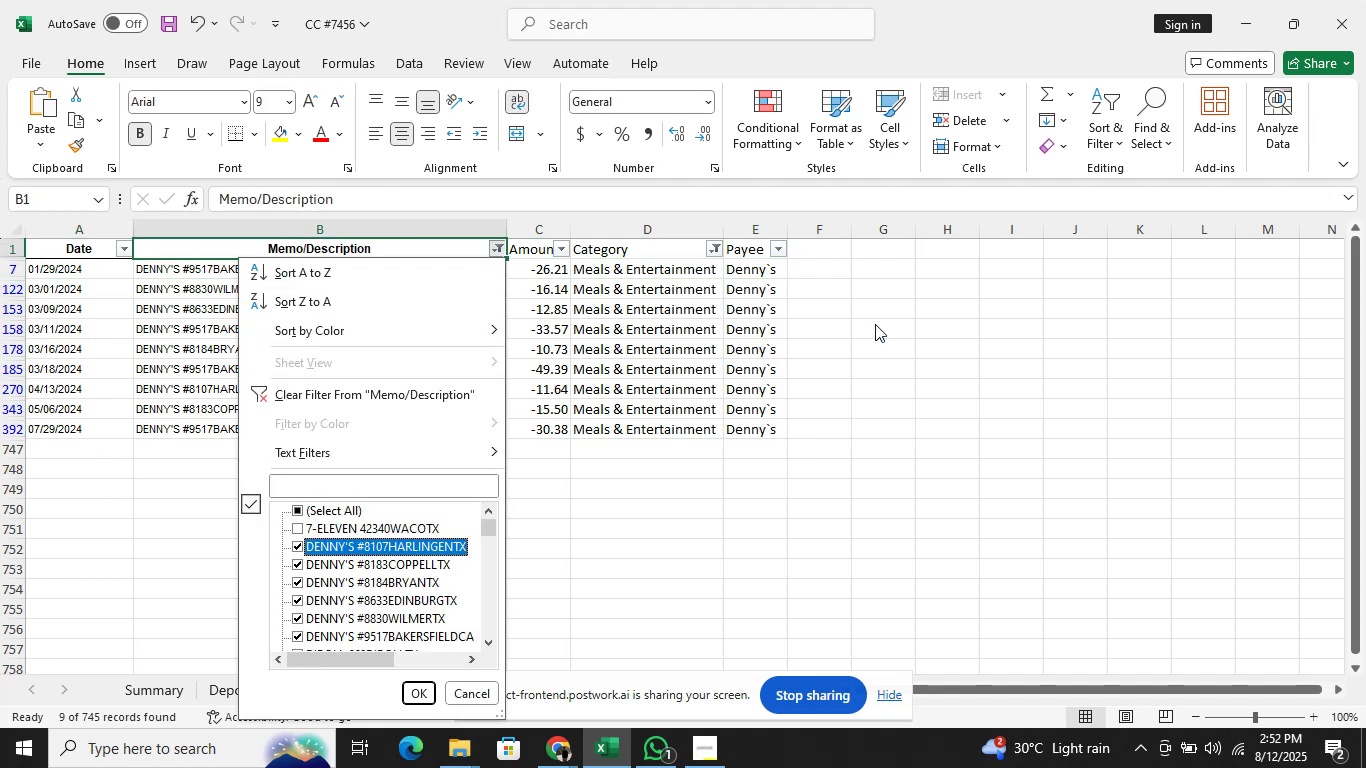 
key(ArrowDown)
 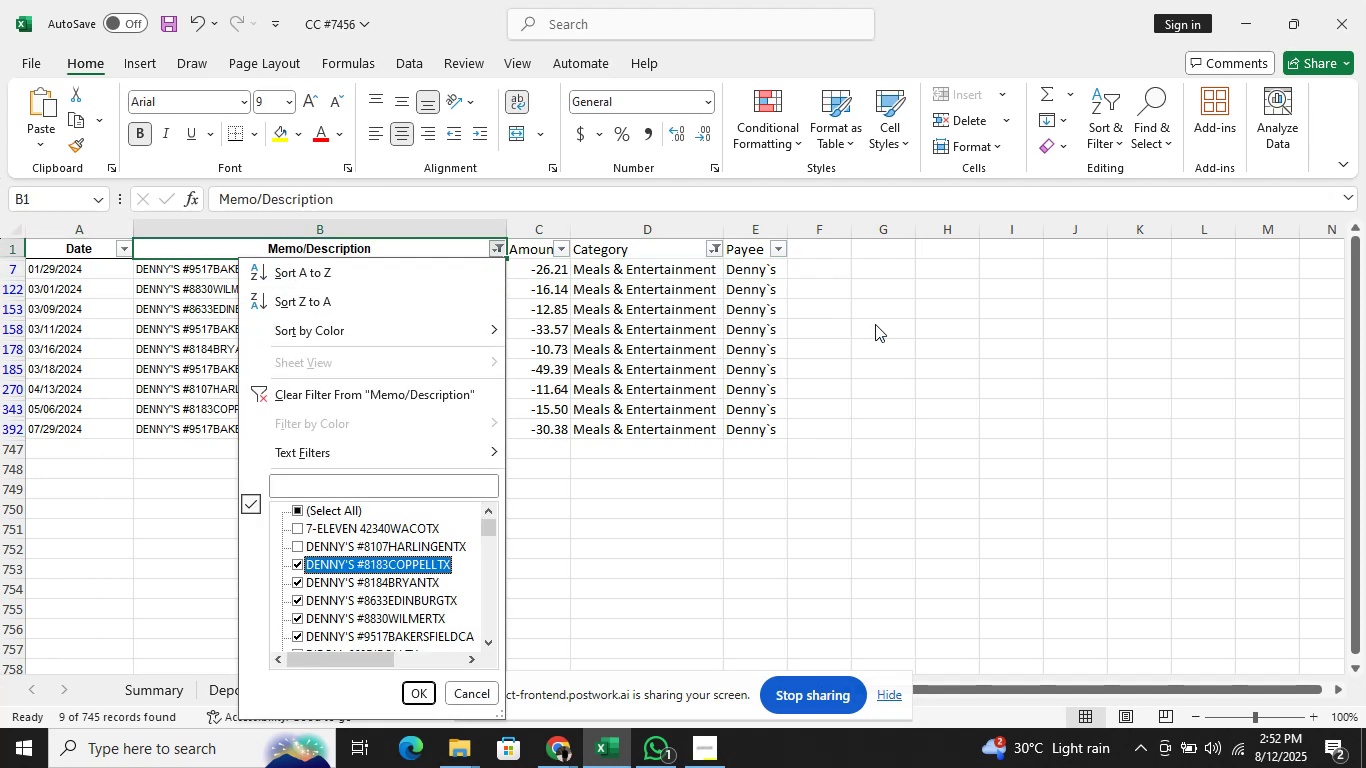 
key(Space)
 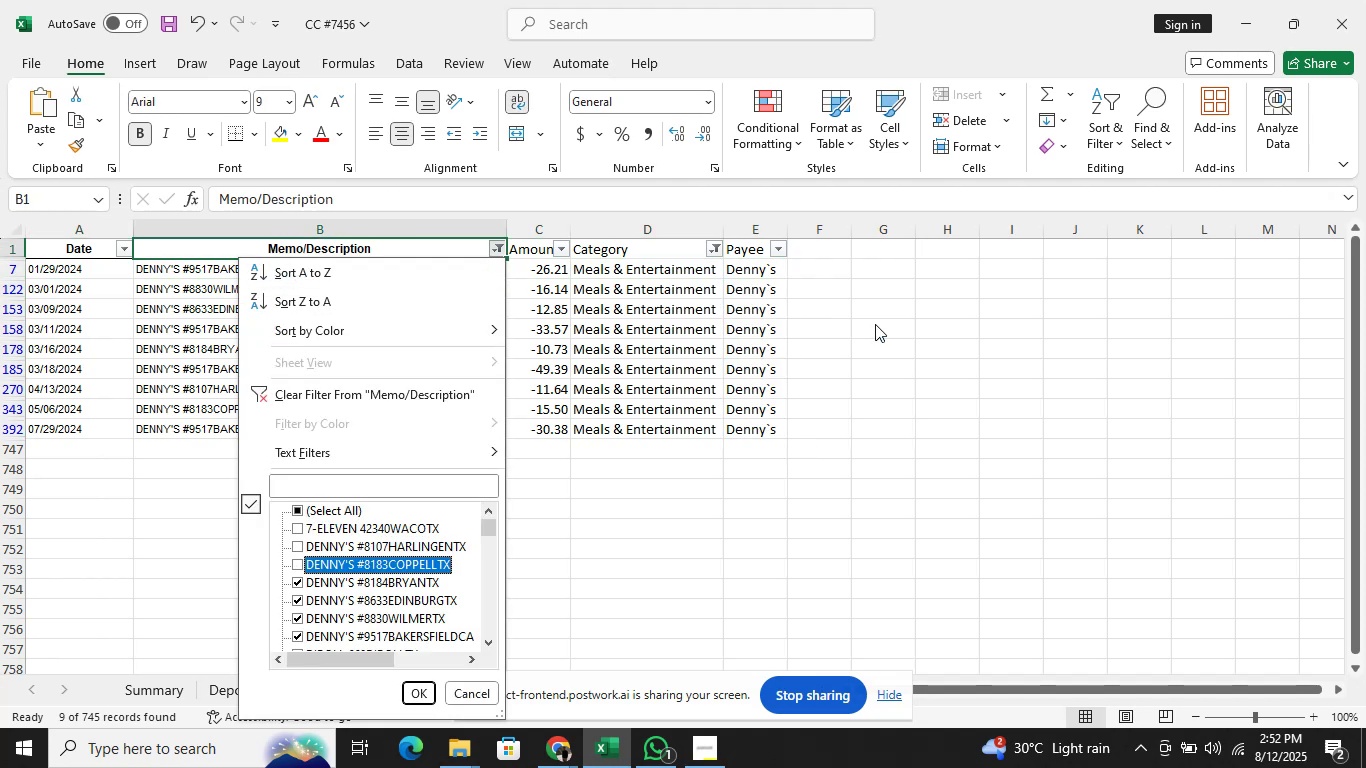 
key(ArrowDown)
 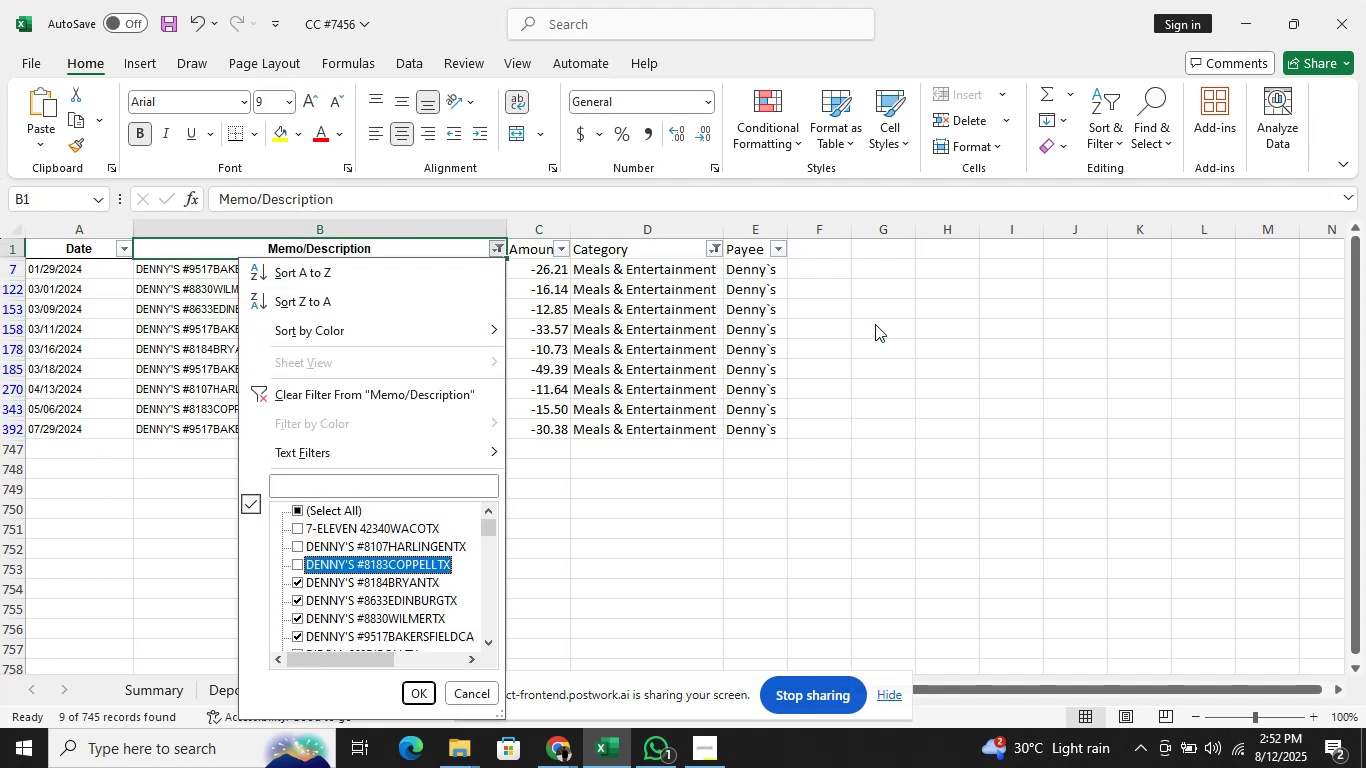 
key(Space)
 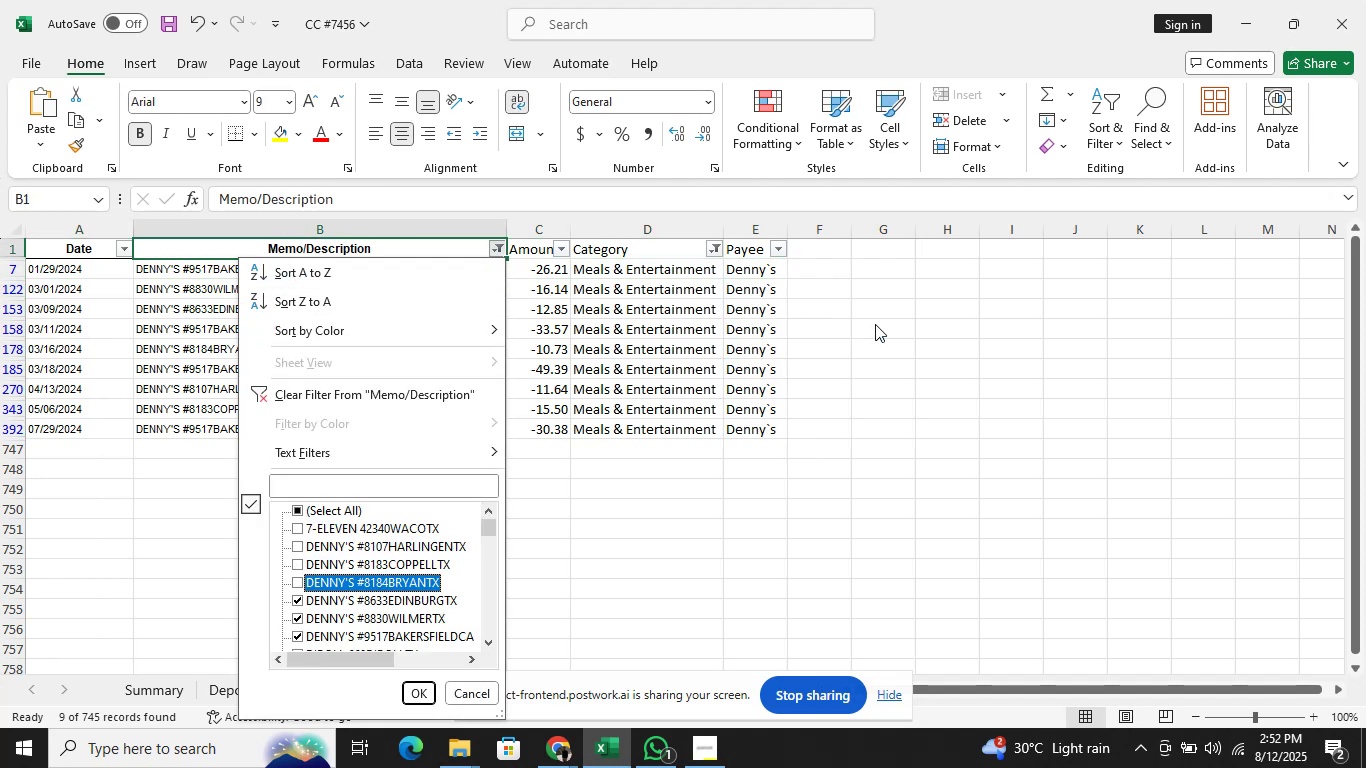 
key(ArrowDown)
 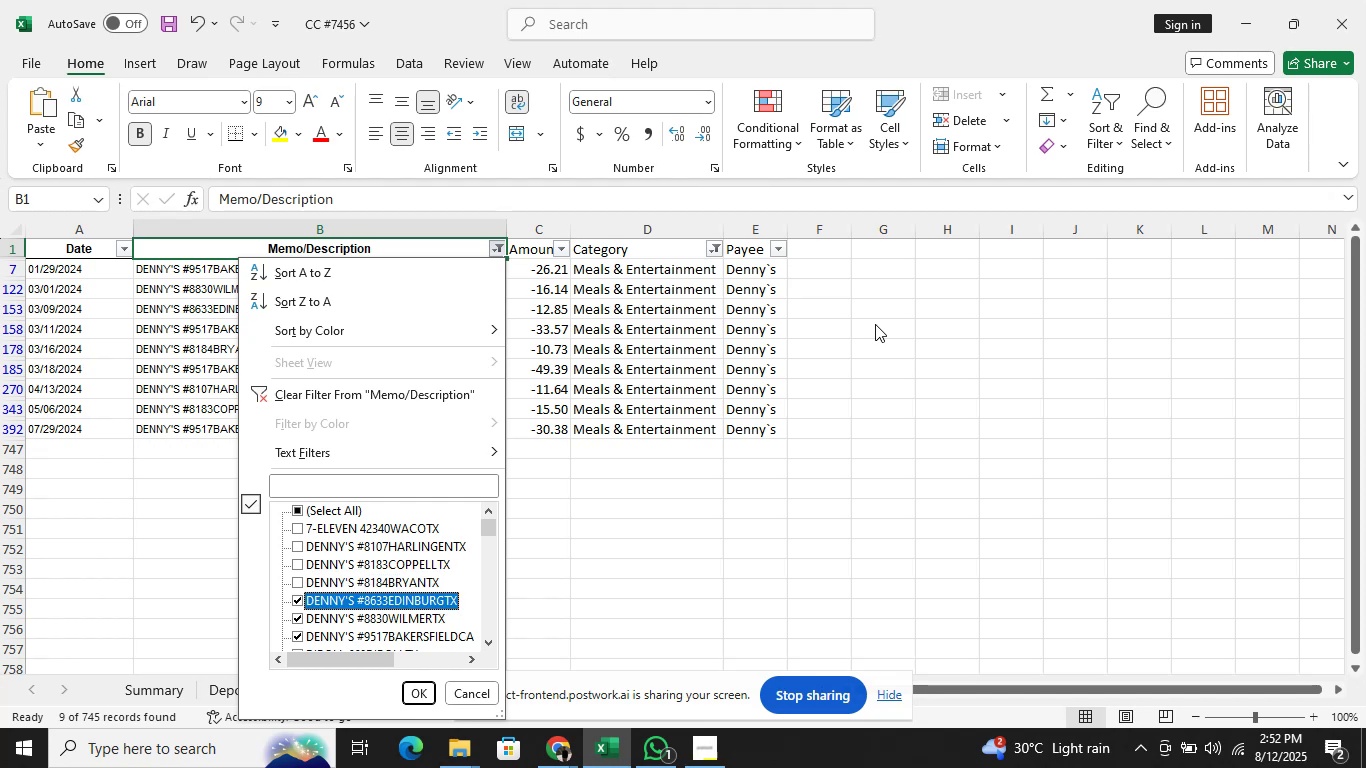 
key(Space)
 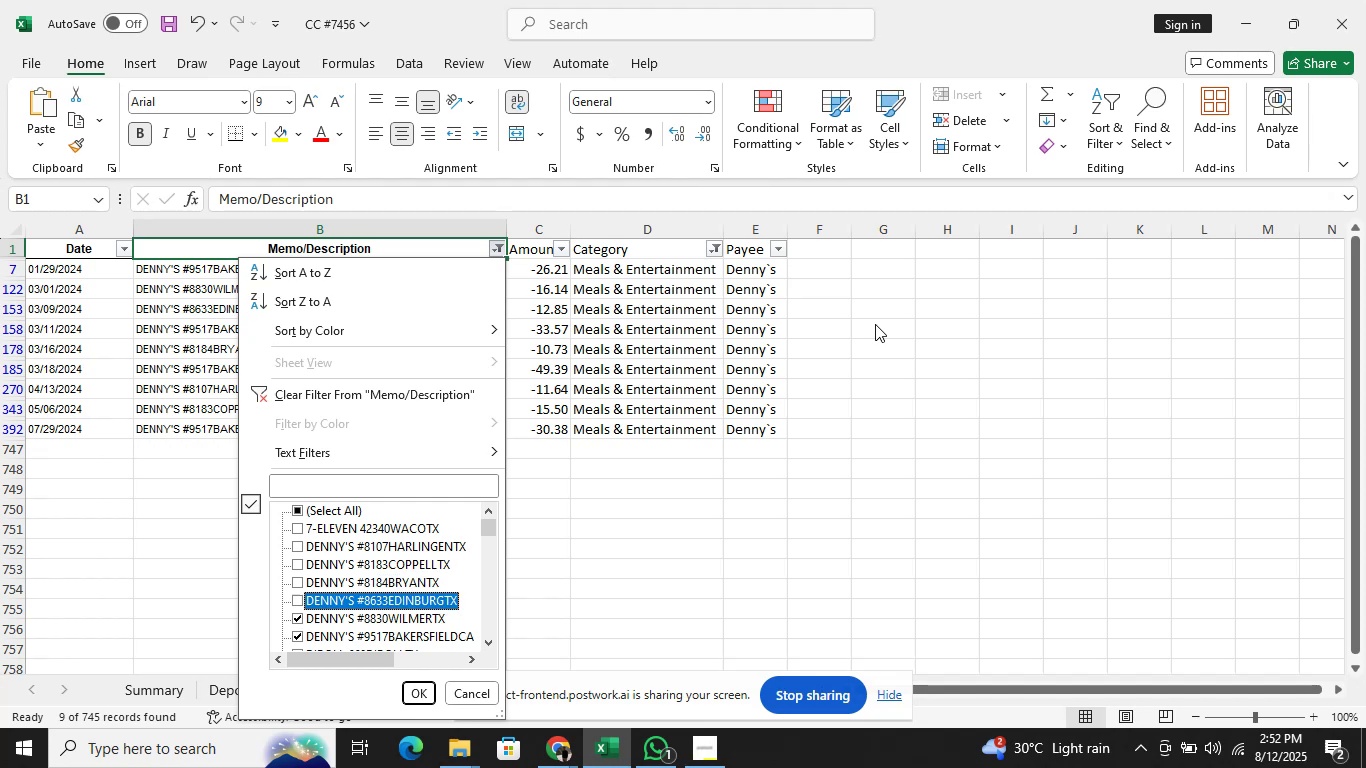 
key(ArrowDown)
 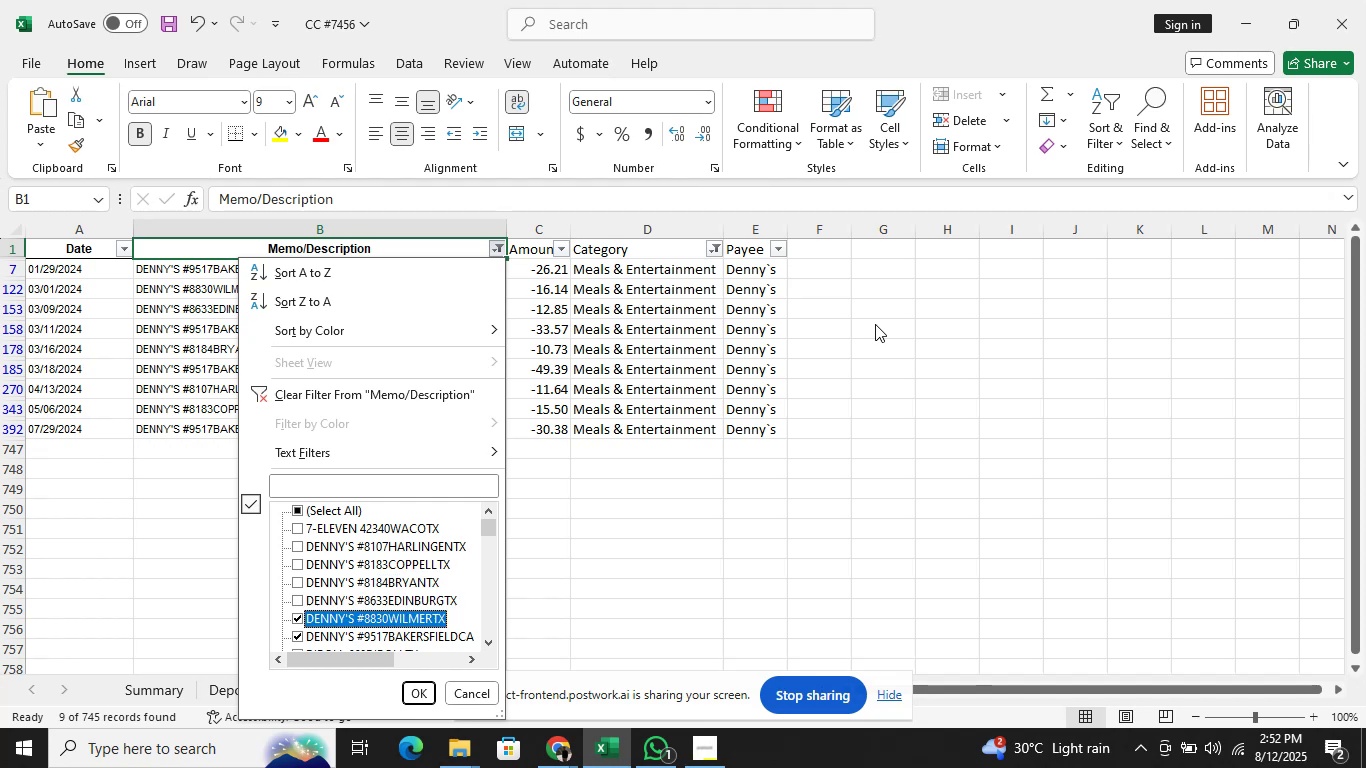 
key(Space)
 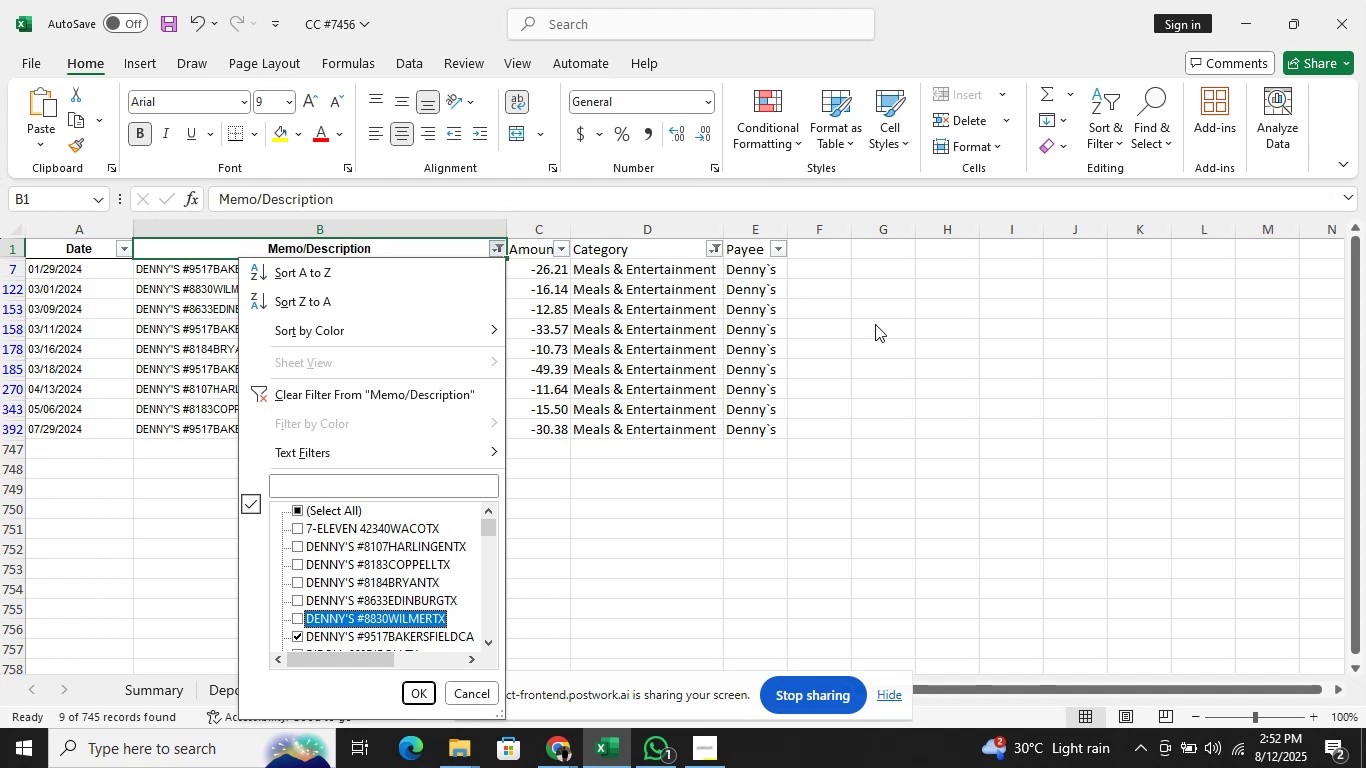 
key(ArrowDown)
 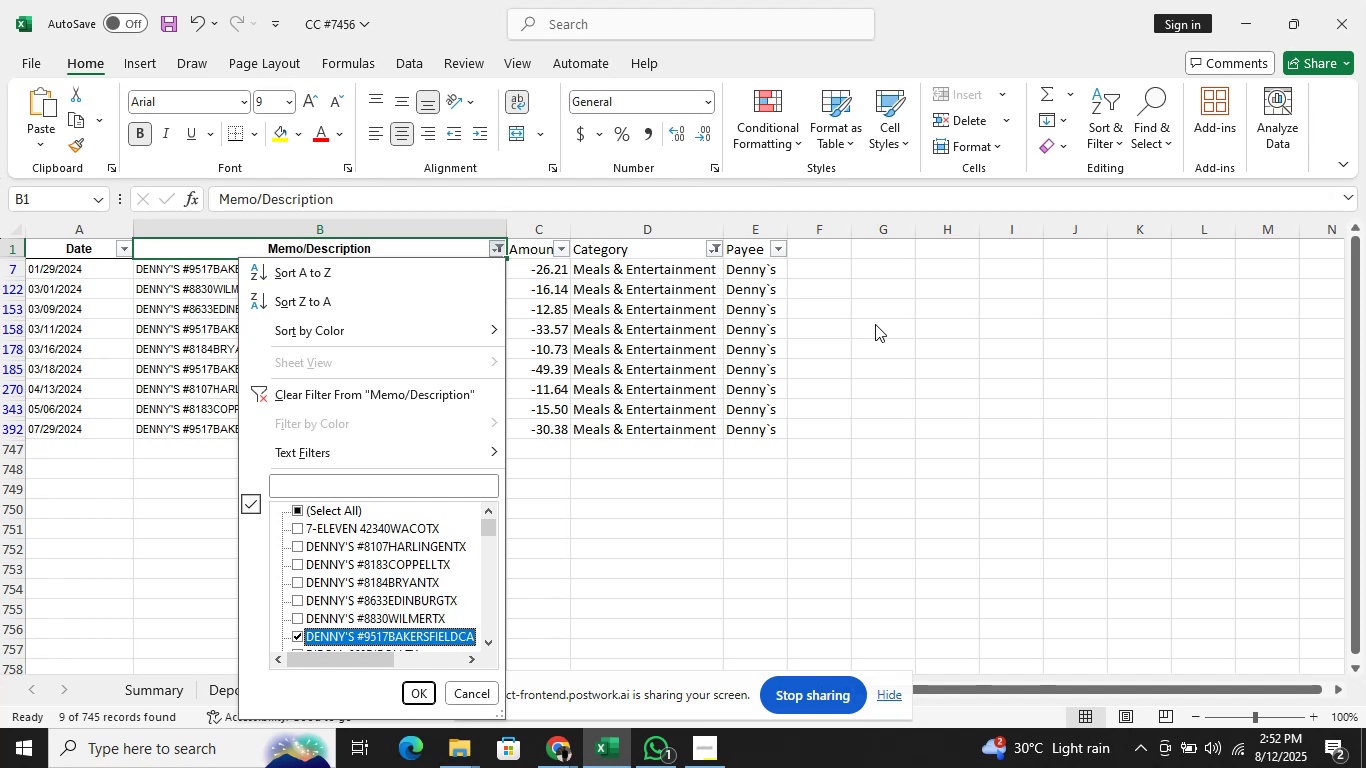 
key(Space)
 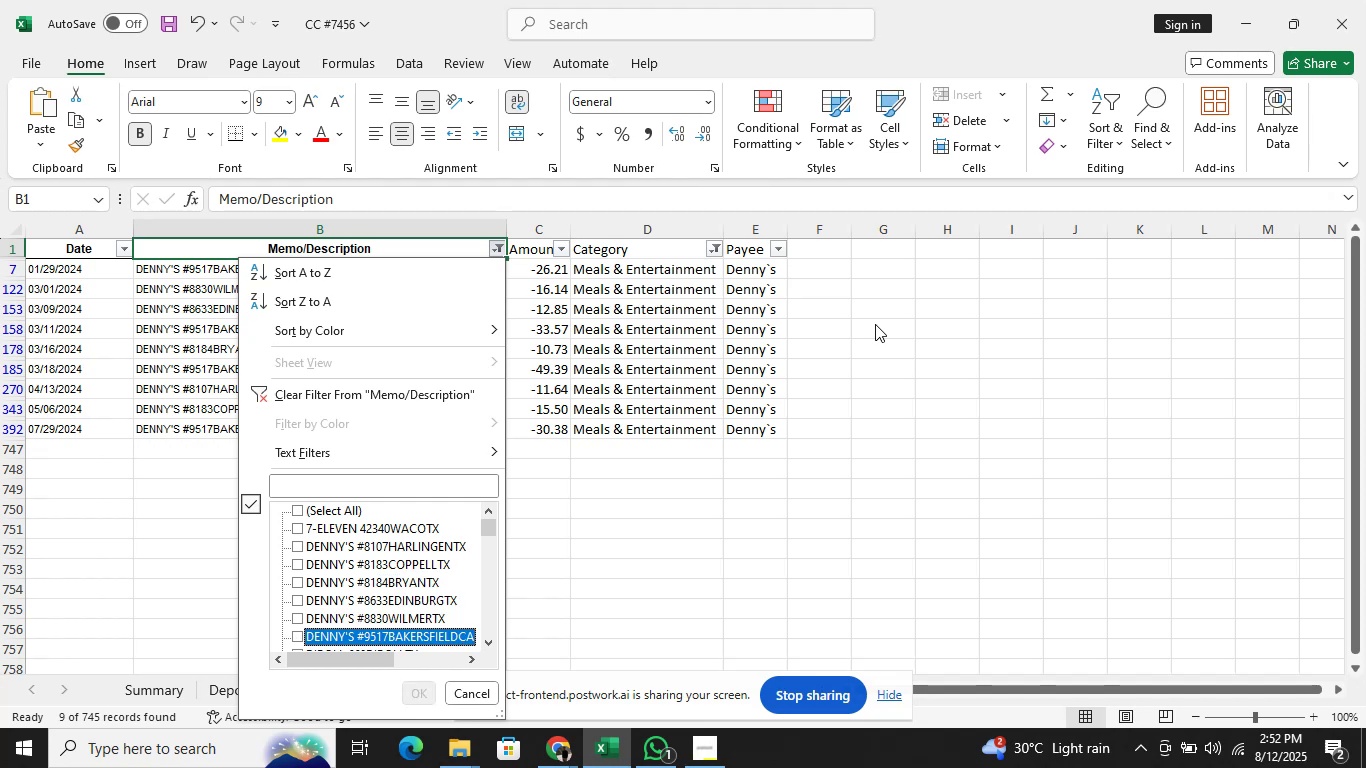 
key(ArrowDown)
 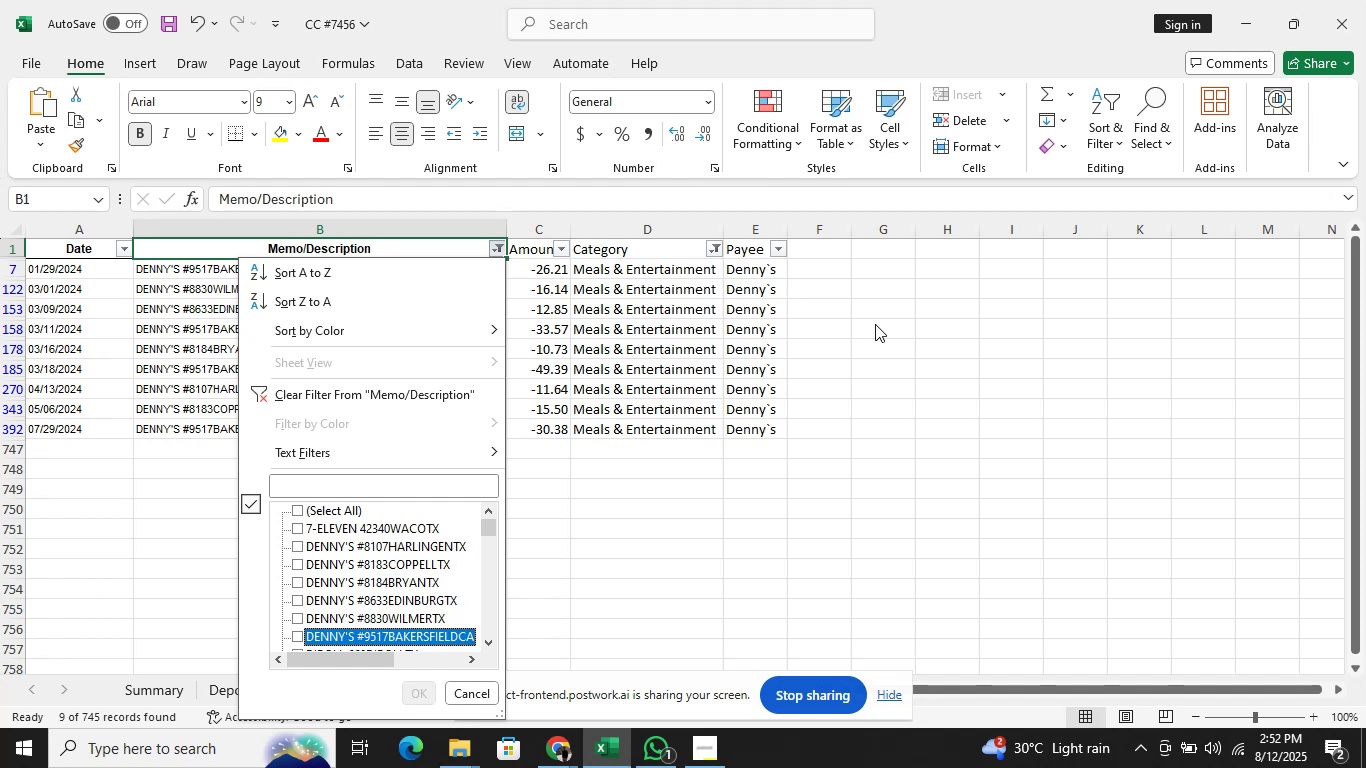 
key(Space)
 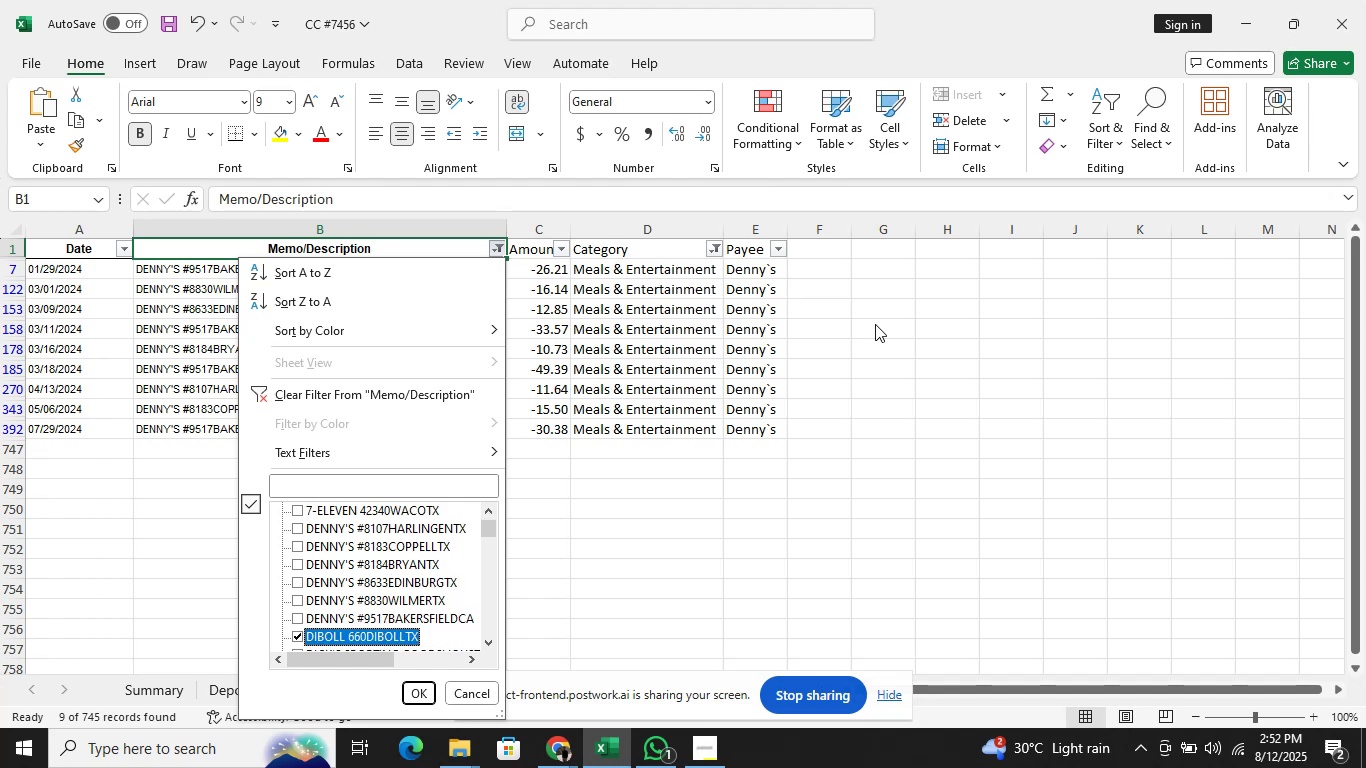 
key(ArrowDown)
 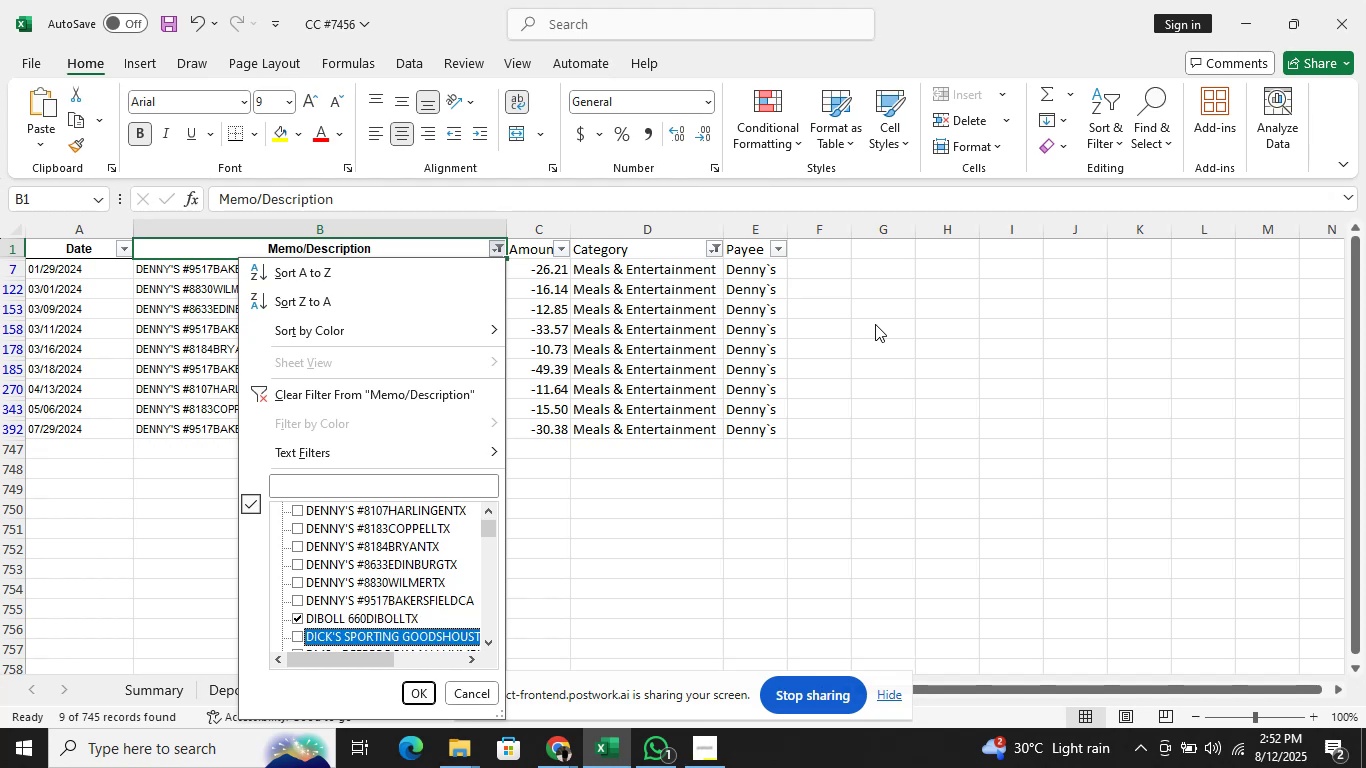 
key(ArrowDown)
 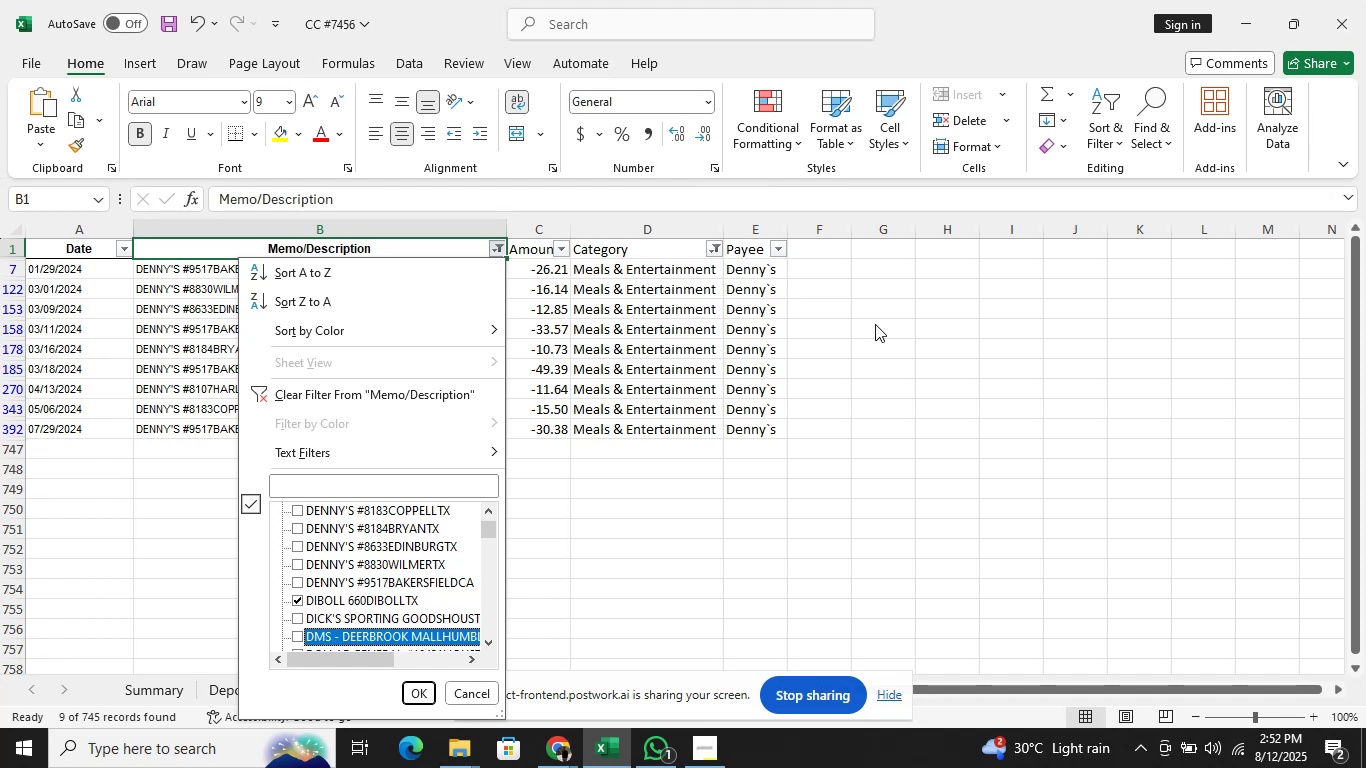 
key(ArrowDown)
 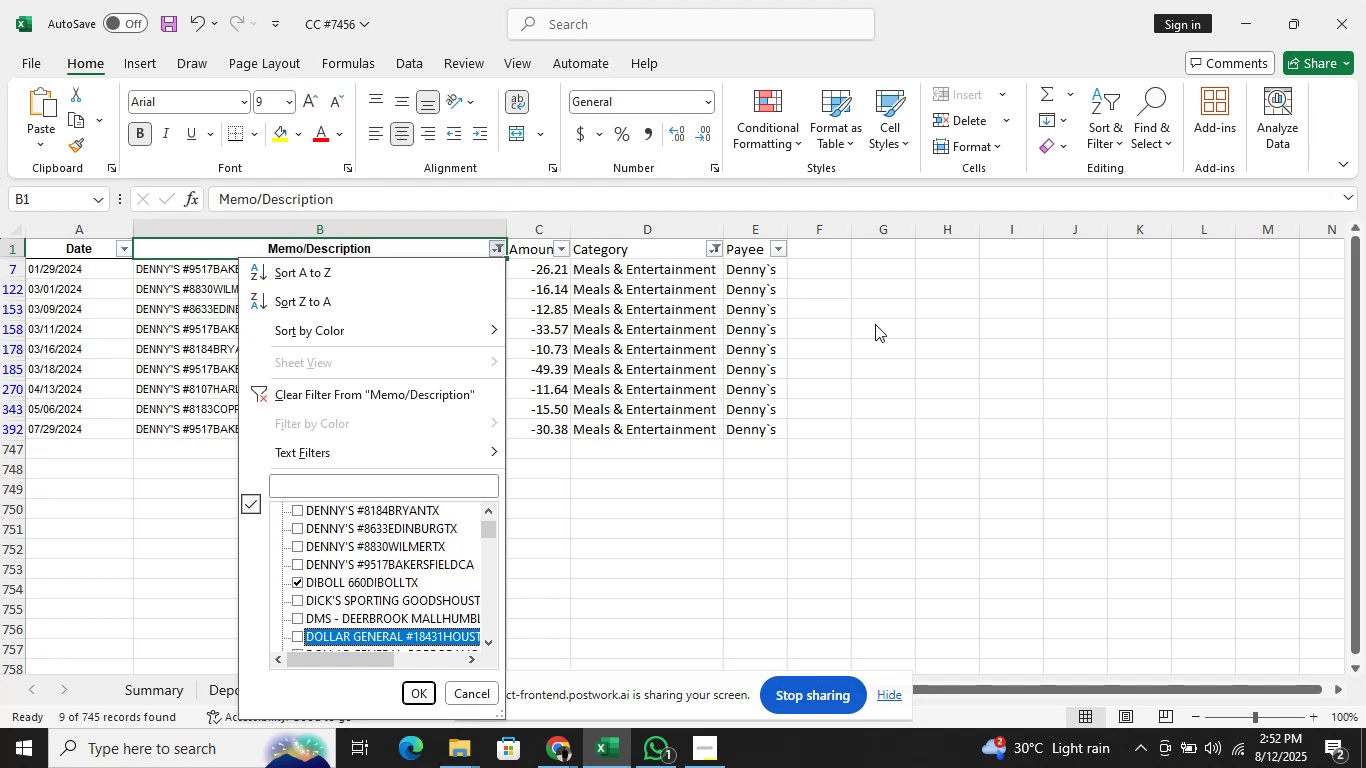 
key(ArrowUp)
 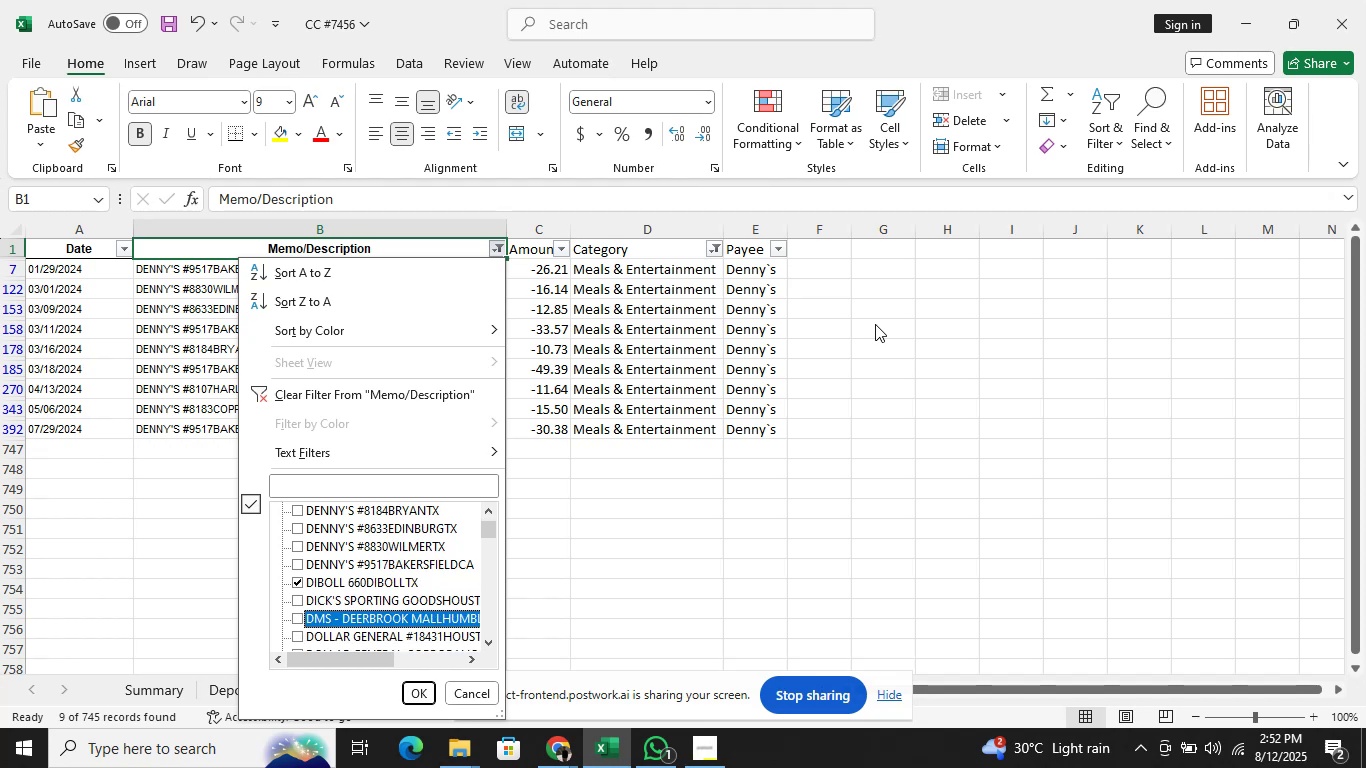 
key(ArrowUp)
 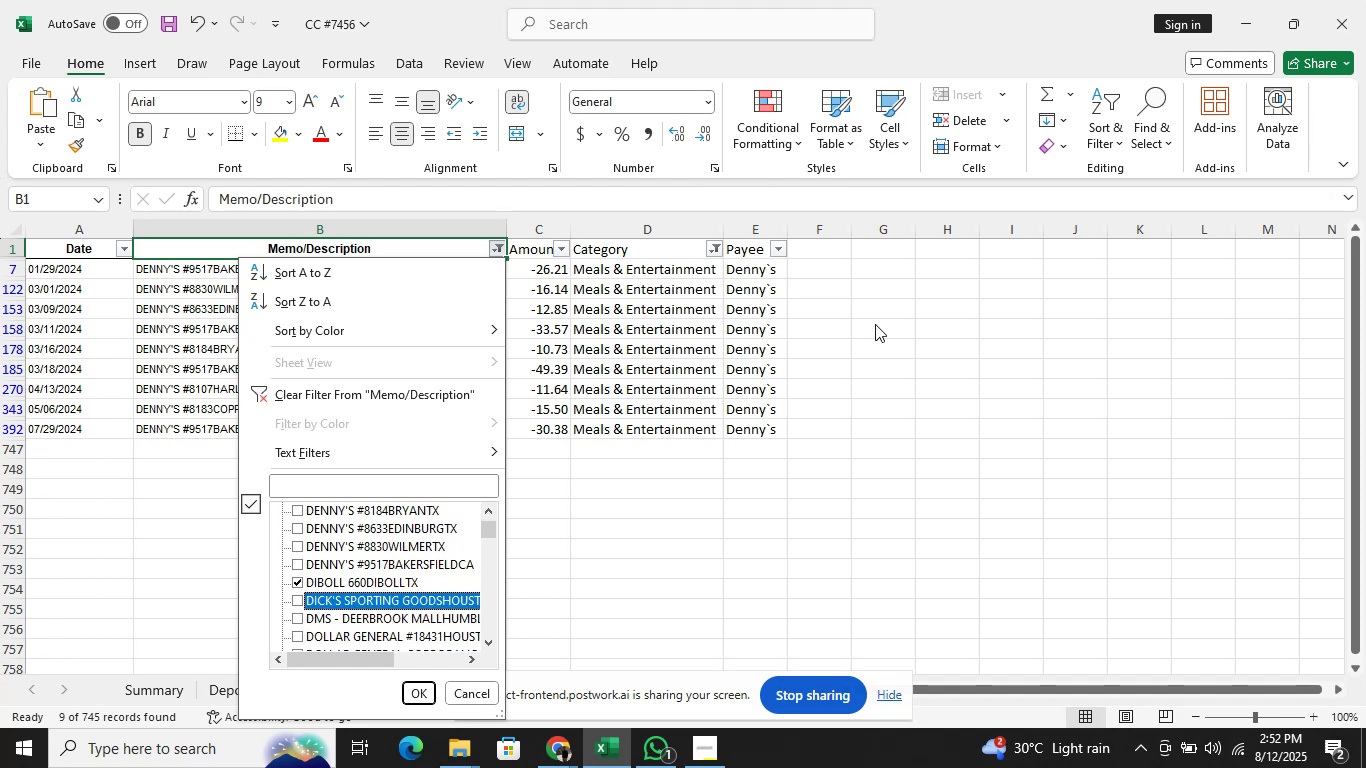 
key(ArrowUp)
 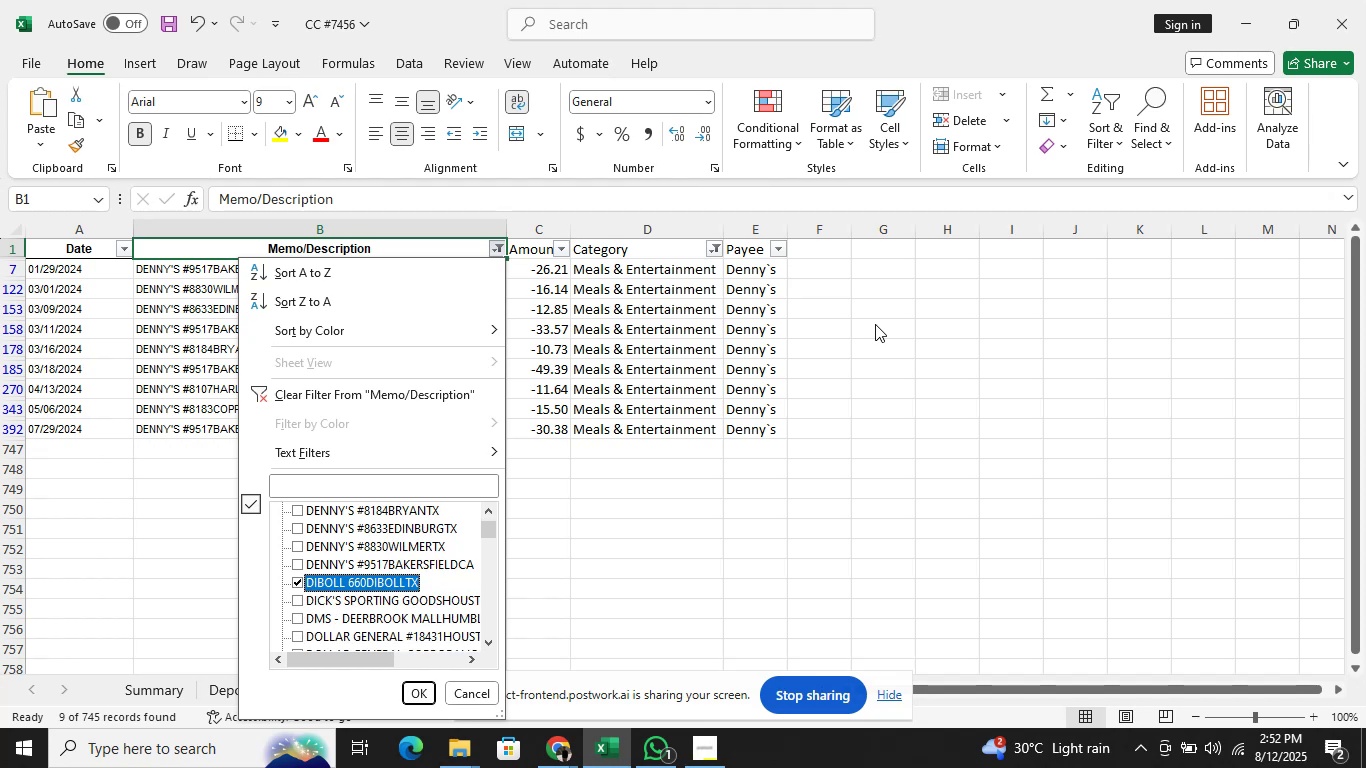 
key(Enter)
 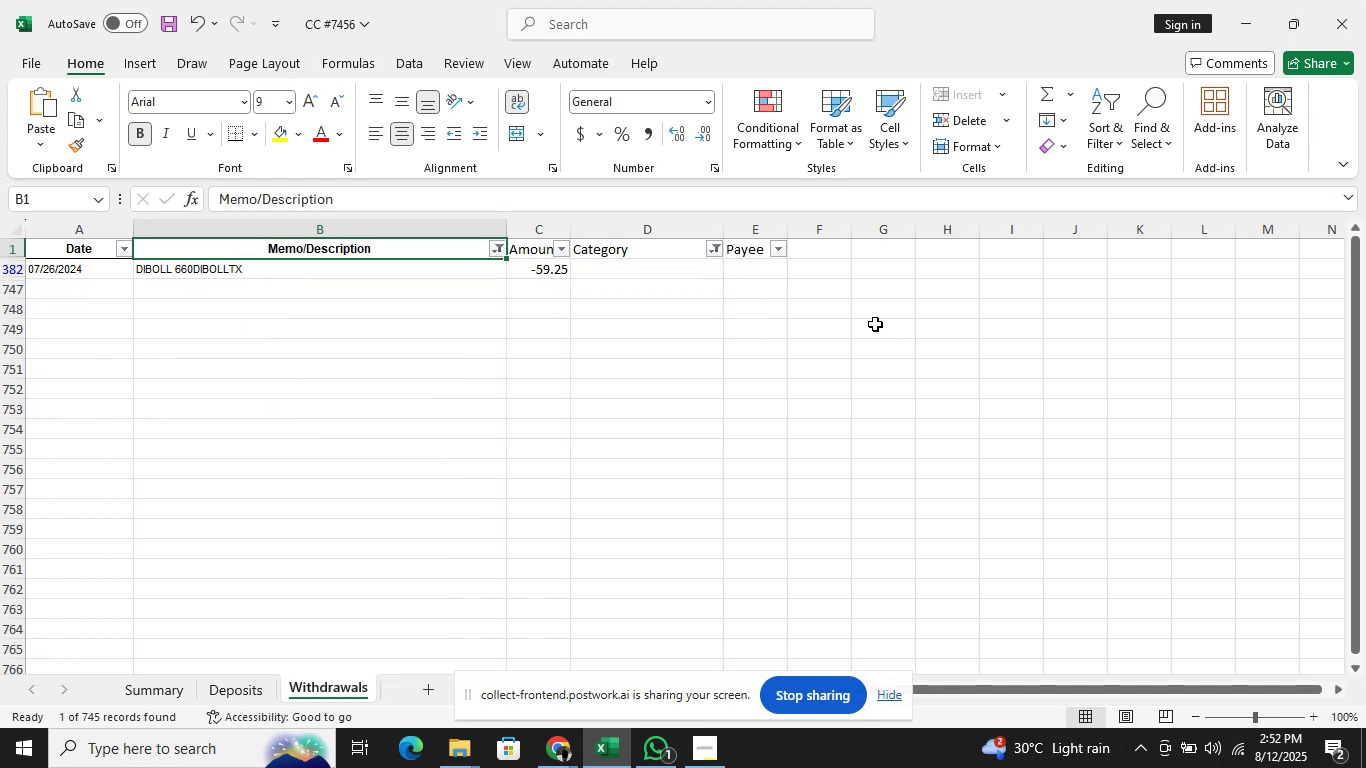 
key(ArrowDown)
 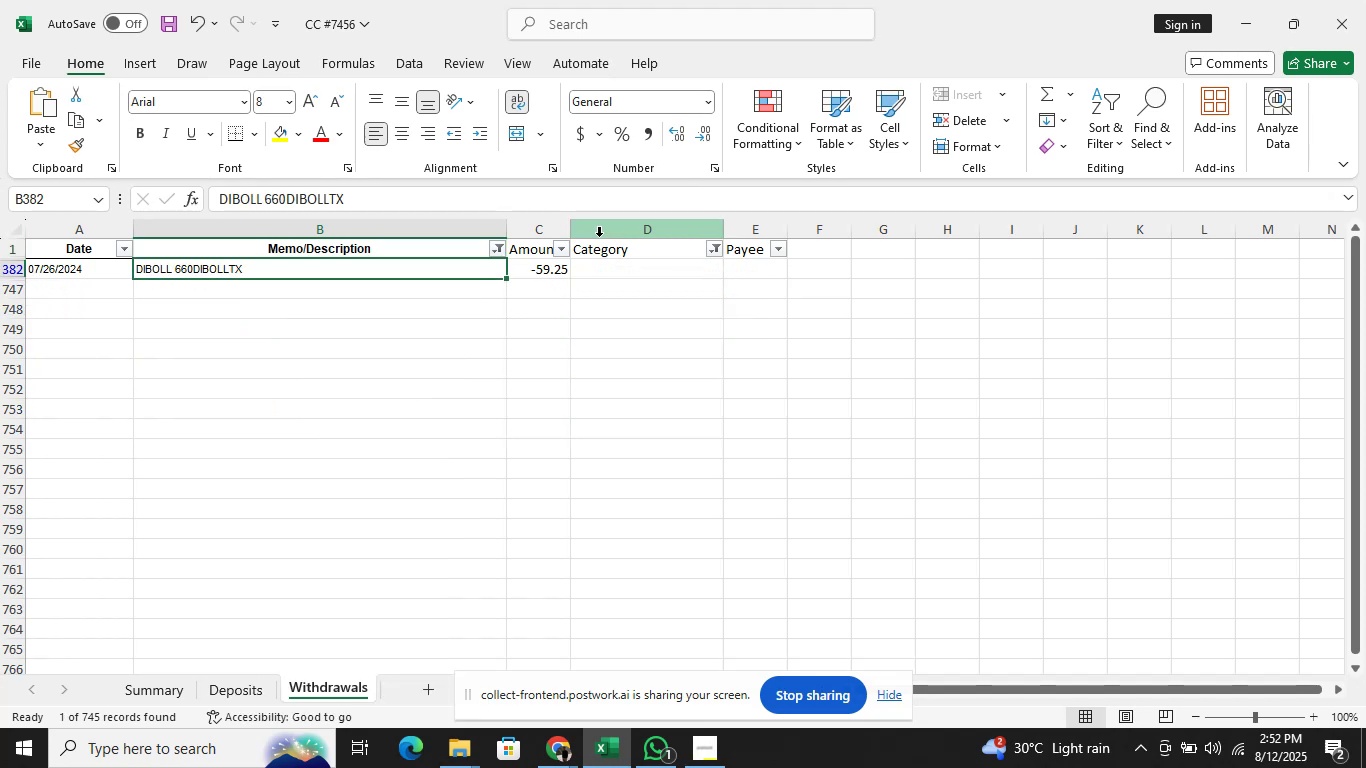 
left_click([564, 214])
 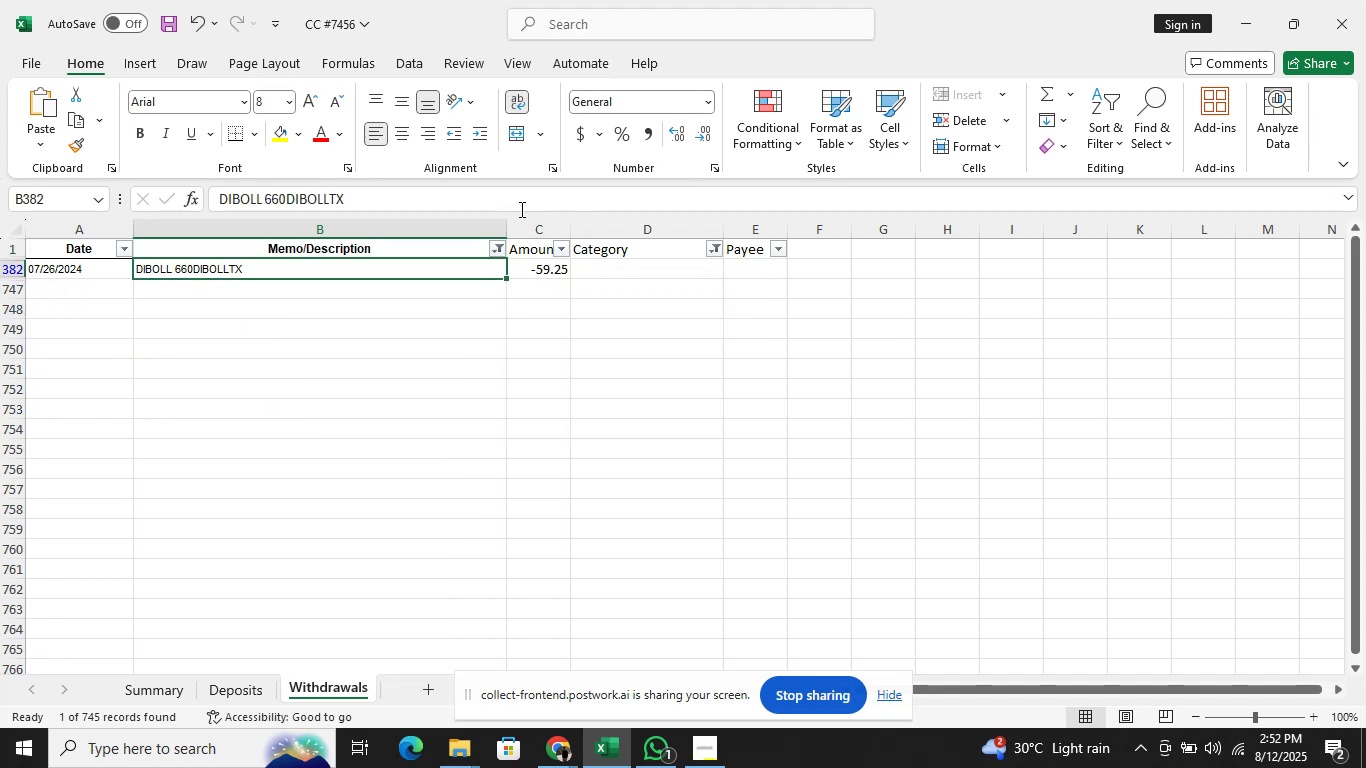 
left_click([520, 209])
 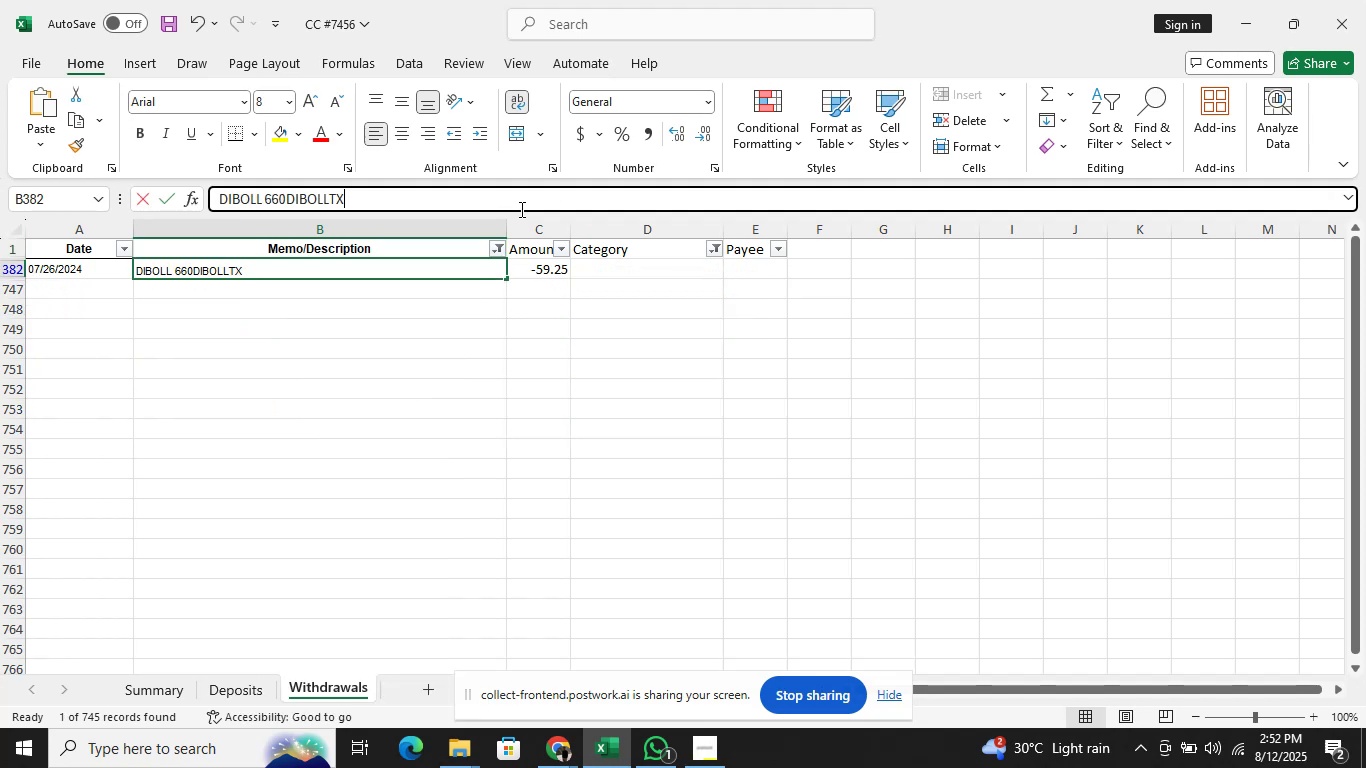 
hold_key(key=ArrowLeft, duration=0.87)
 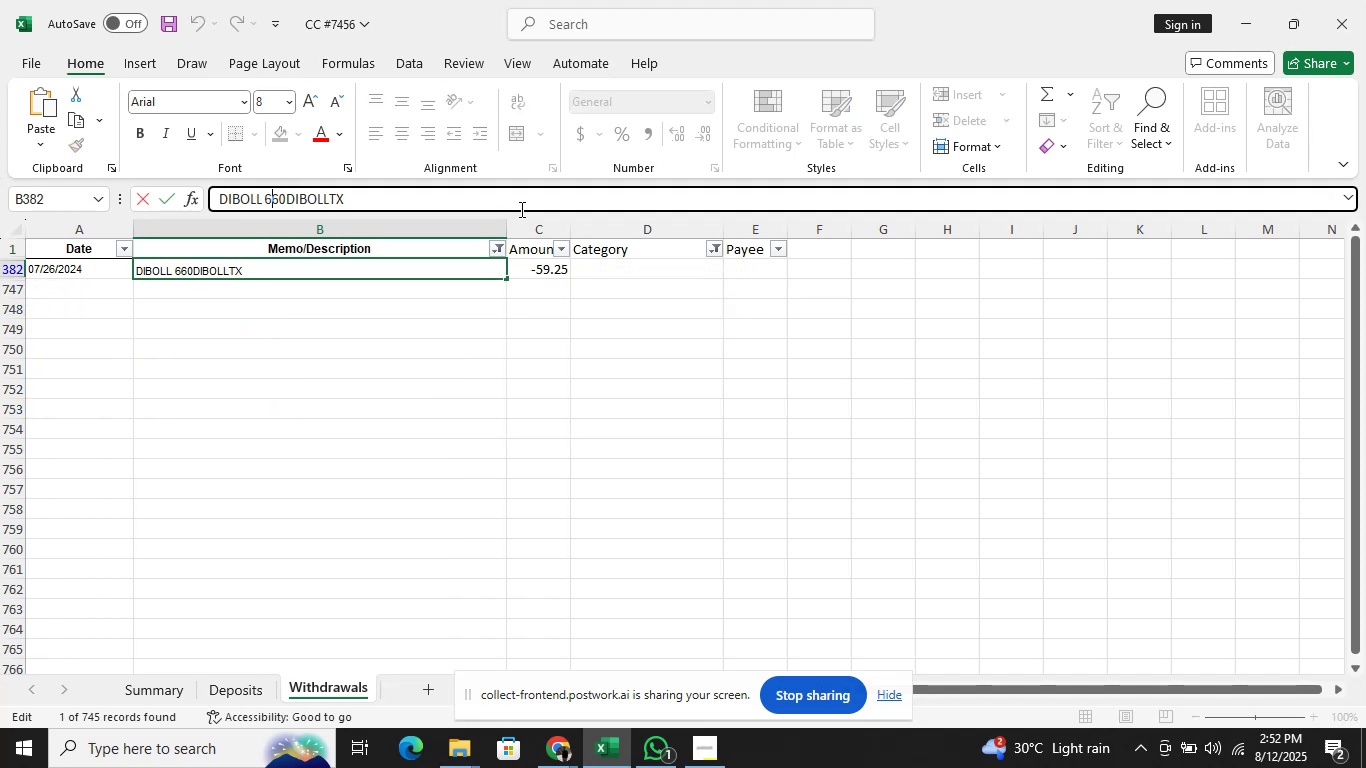 
key(ArrowLeft)
 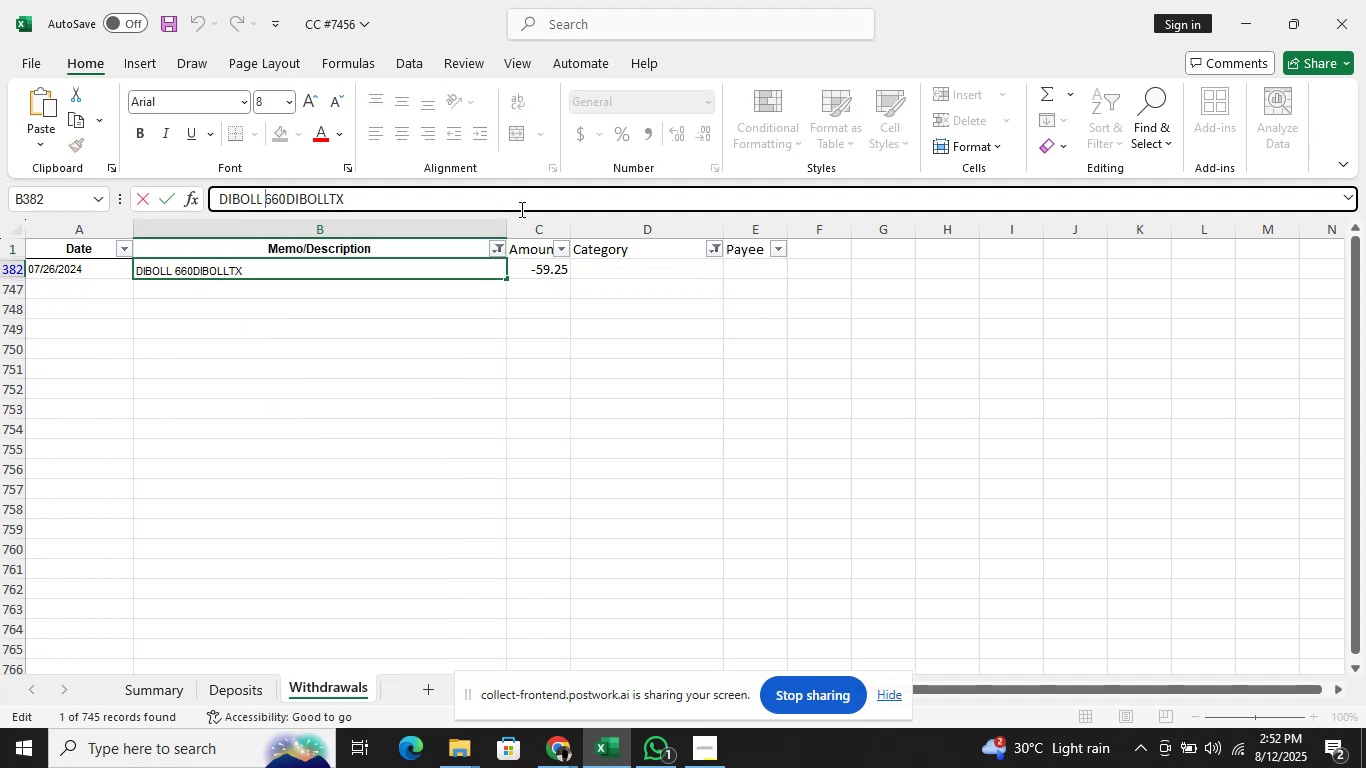 
key(ArrowLeft)
 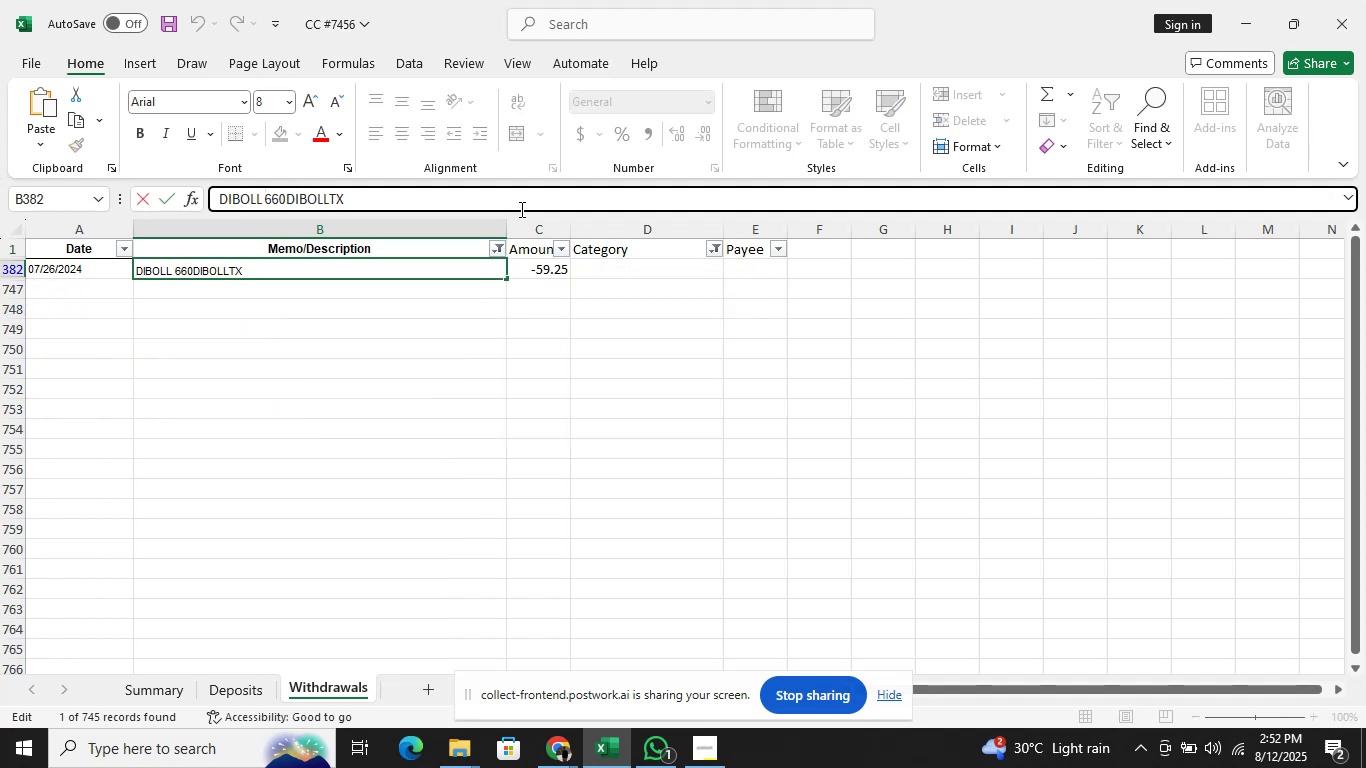 
hold_key(key=ShiftRight, duration=0.98)
 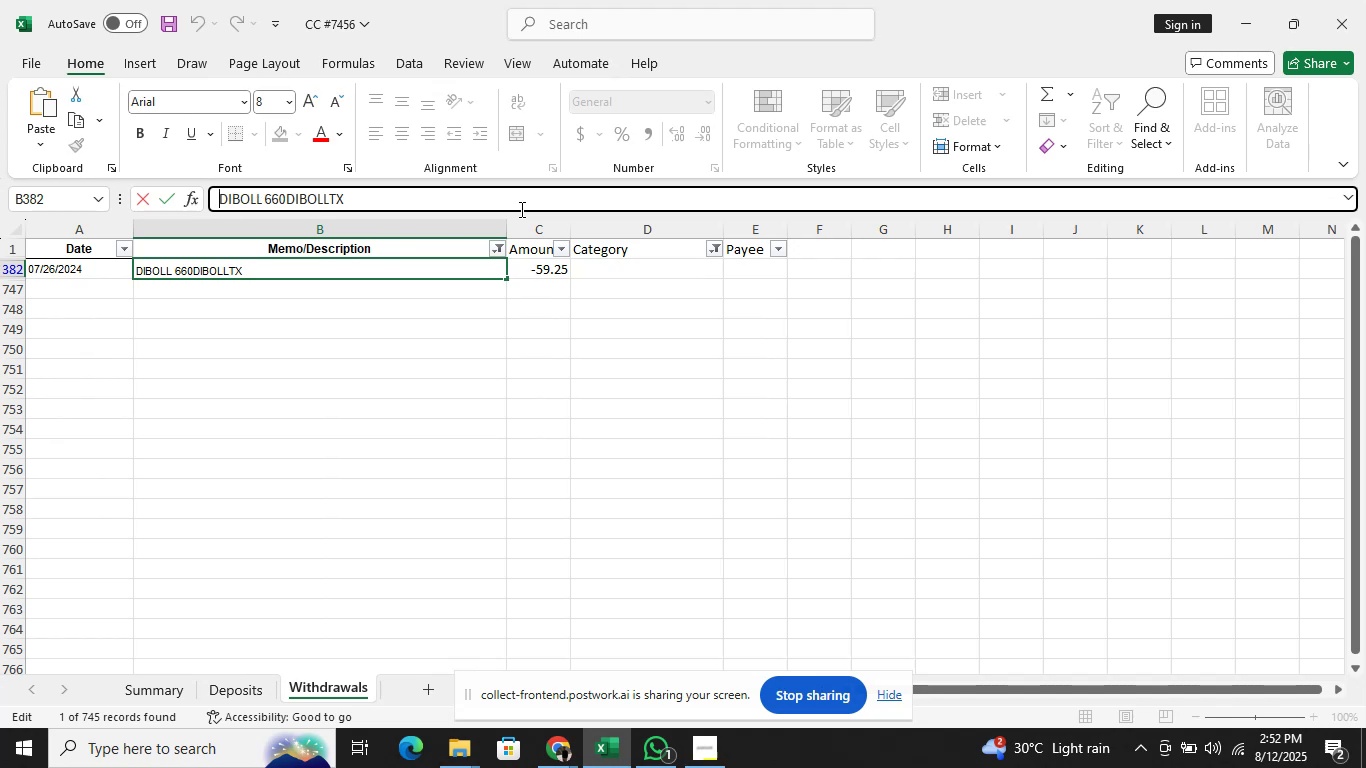 
hold_key(key=ArrowLeft, duration=0.86)
 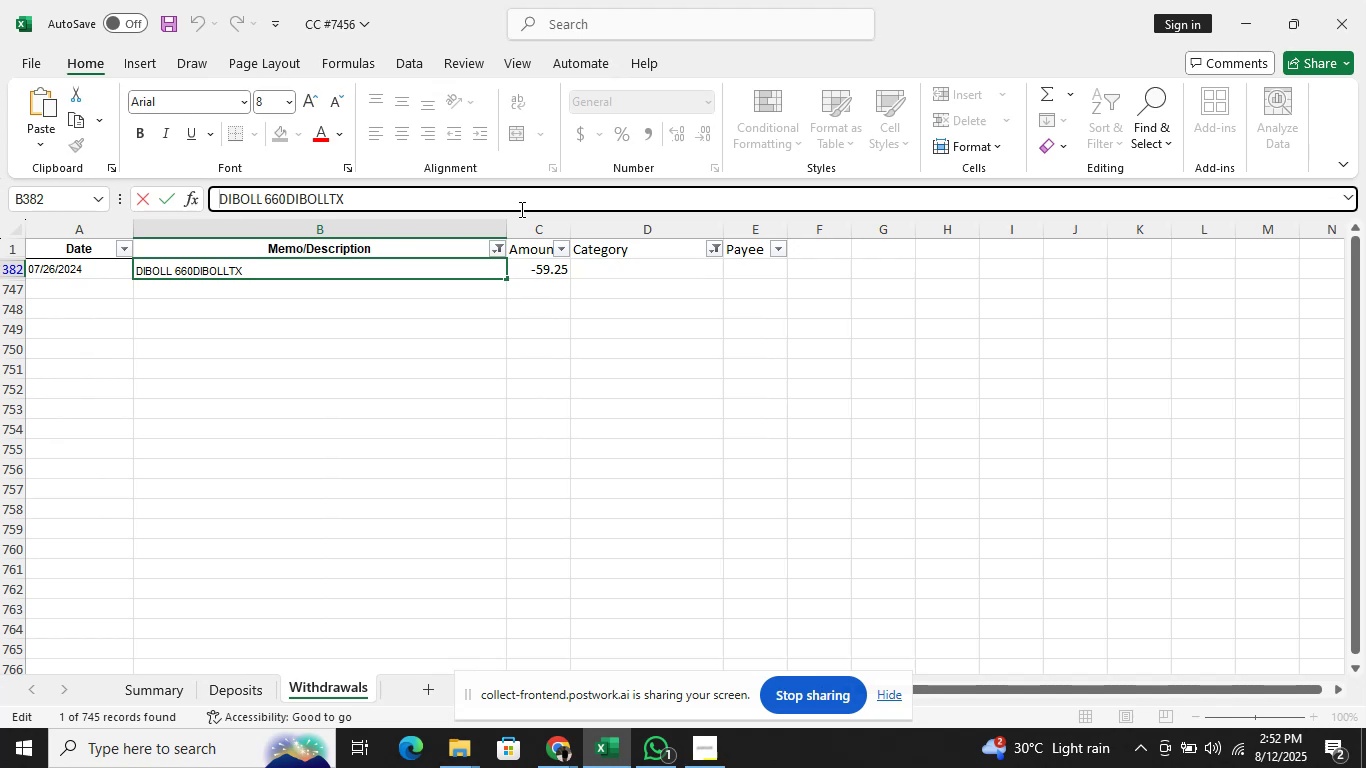 
key(Control+ControlLeft)
 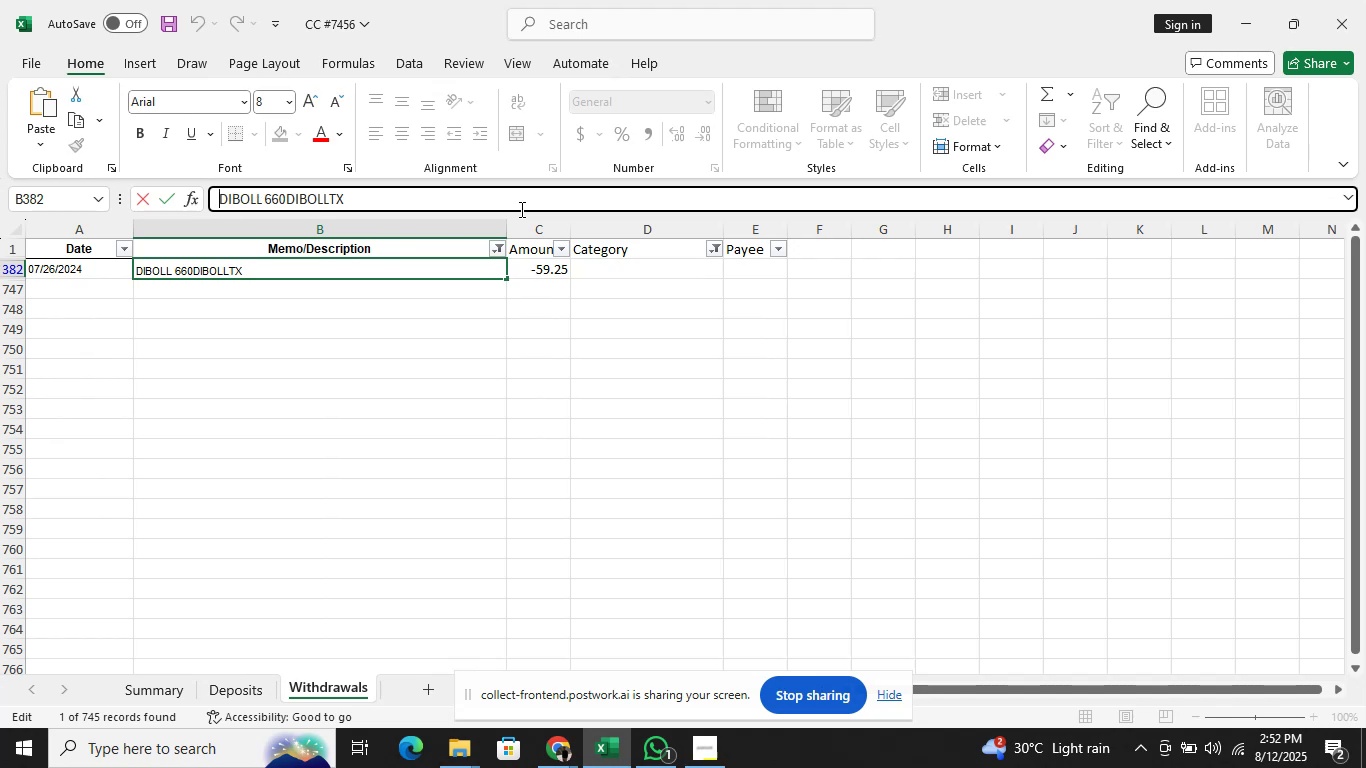 
key(Shift+ArrowRight)
 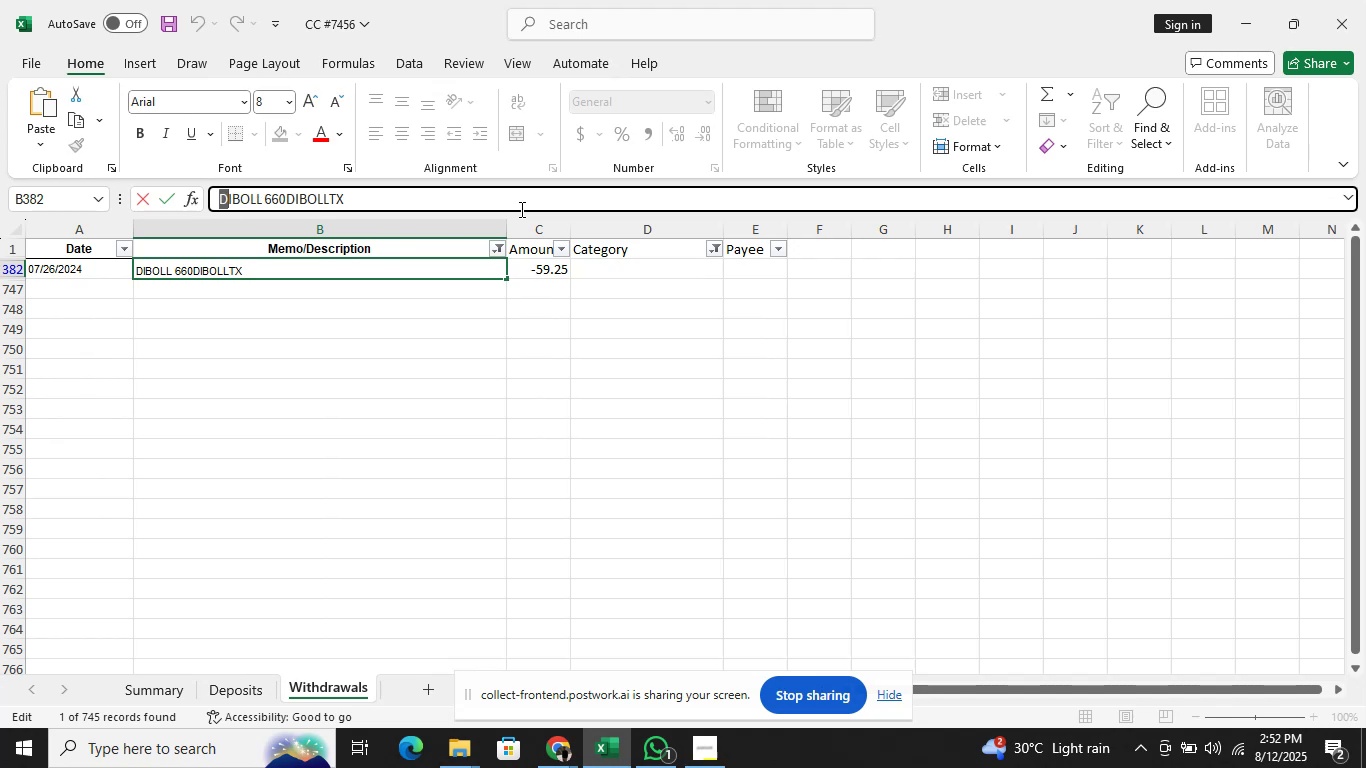 
key(Shift+ArrowRight)
 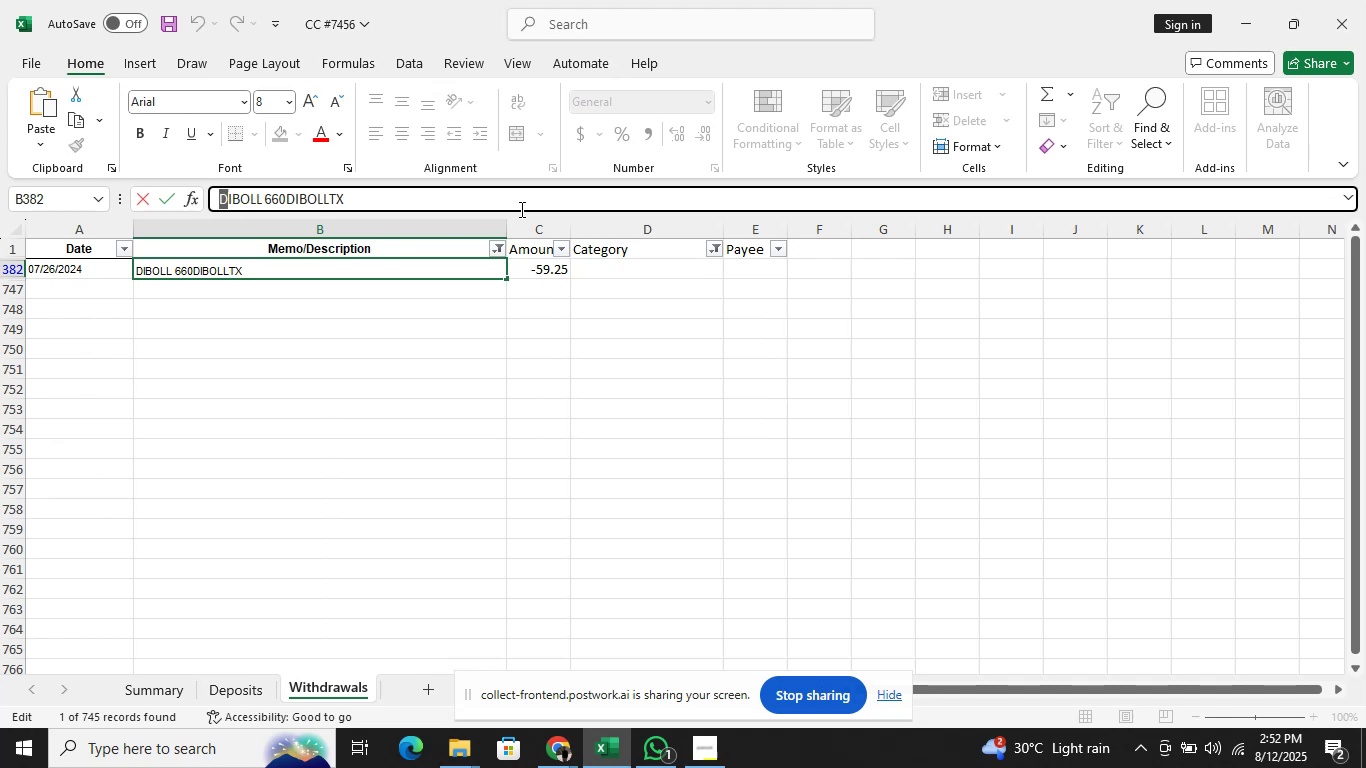 
key(Shift+ArrowRight)
 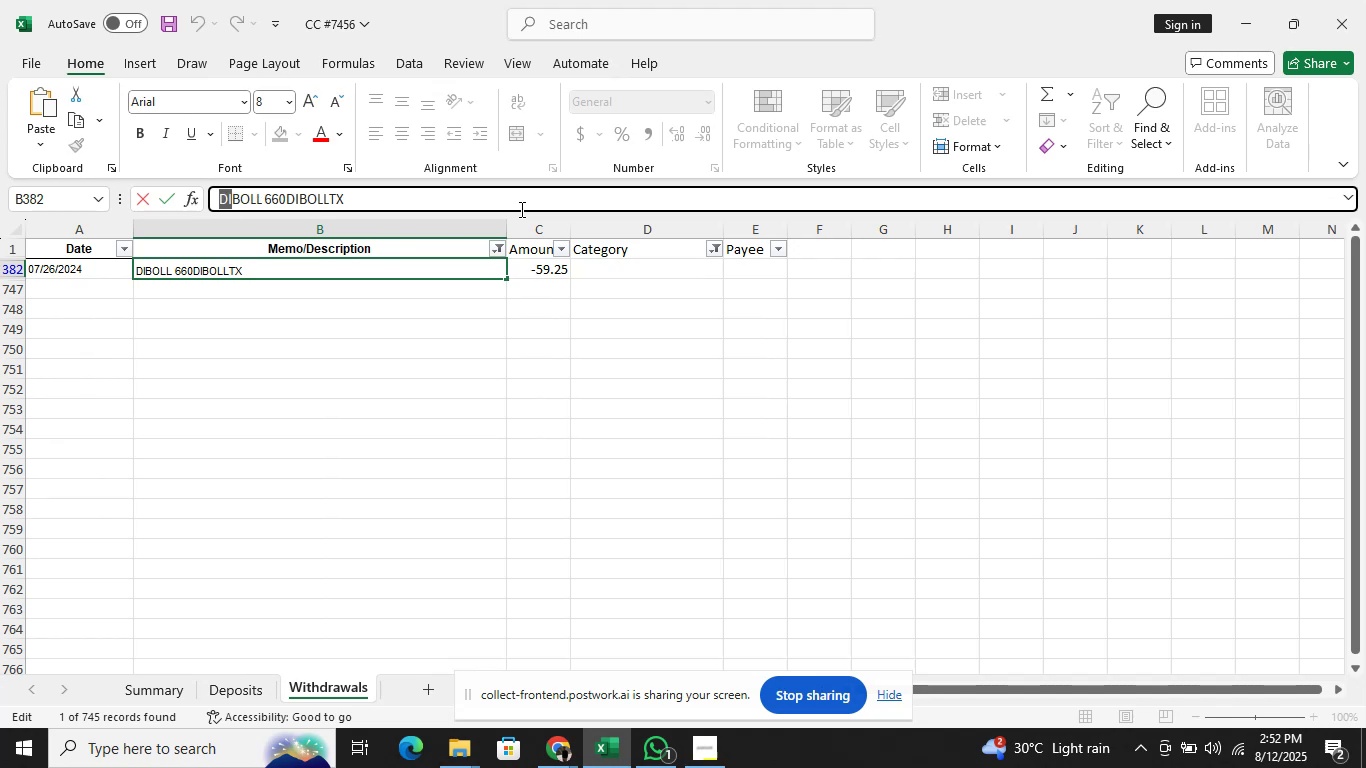 
key(Shift+ArrowRight)
 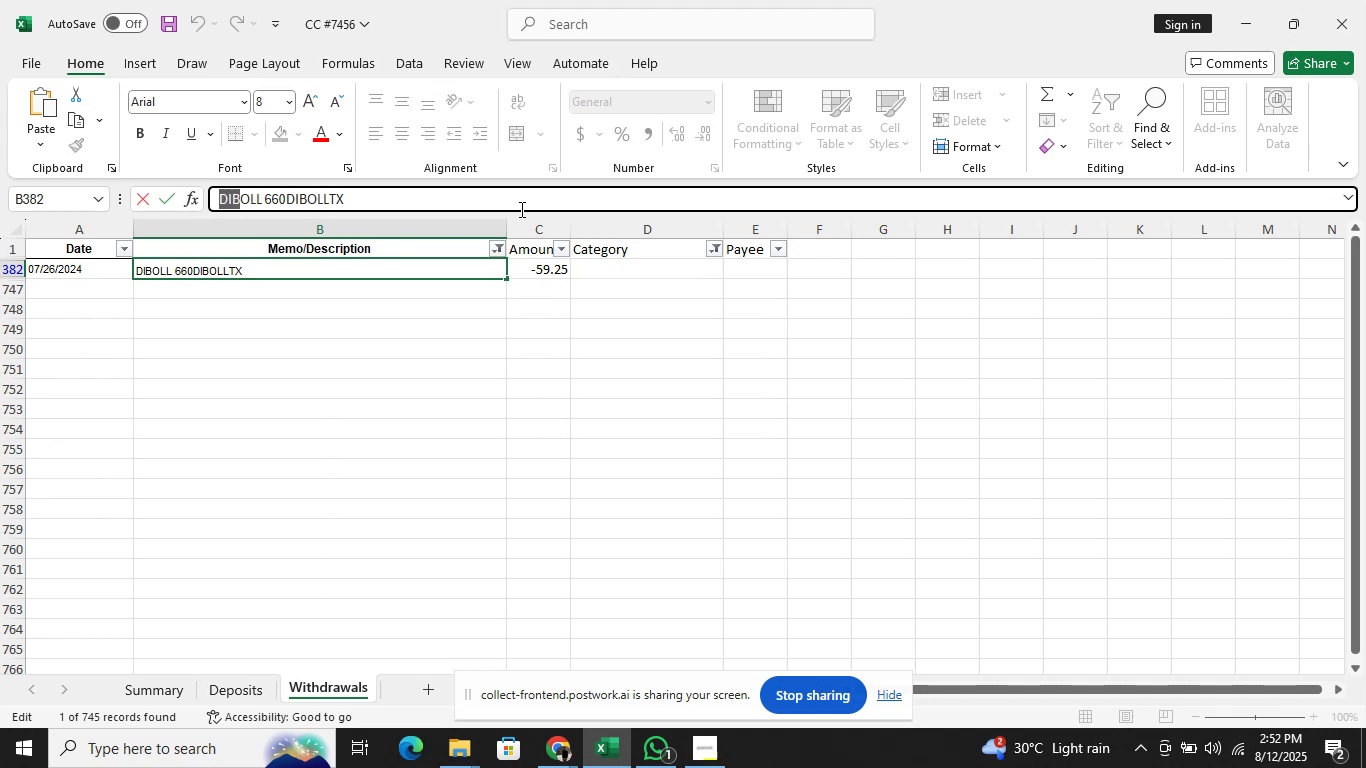 
key(Shift+ArrowRight)
 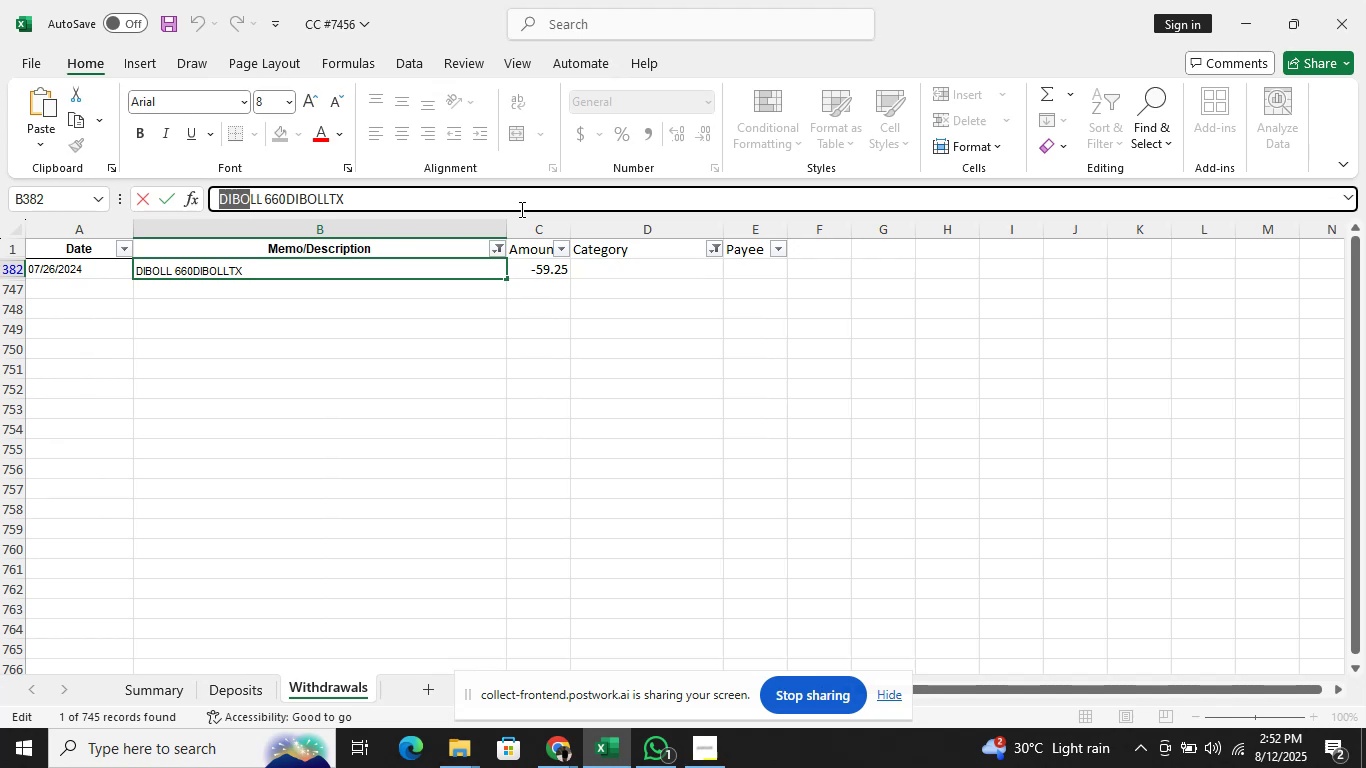 
key(Shift+ArrowRight)
 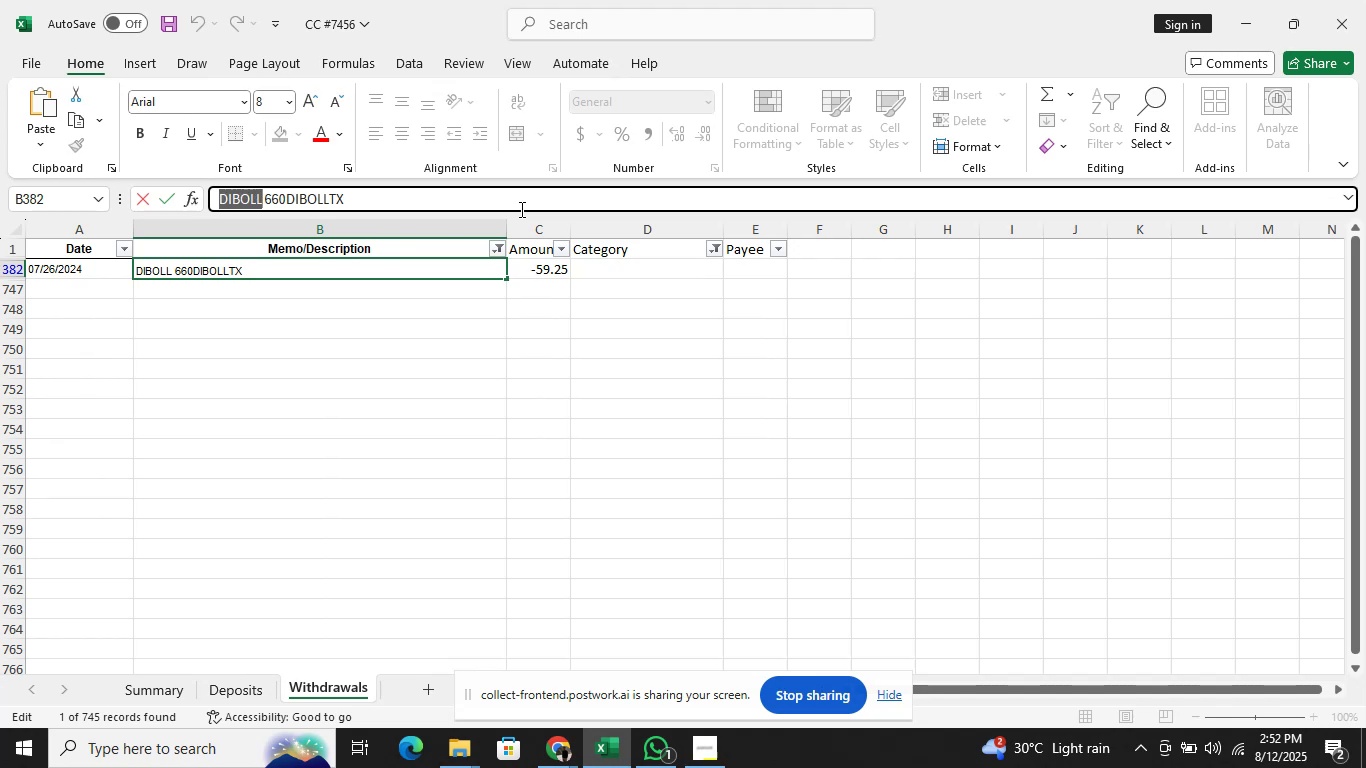 
key(Control+C)
 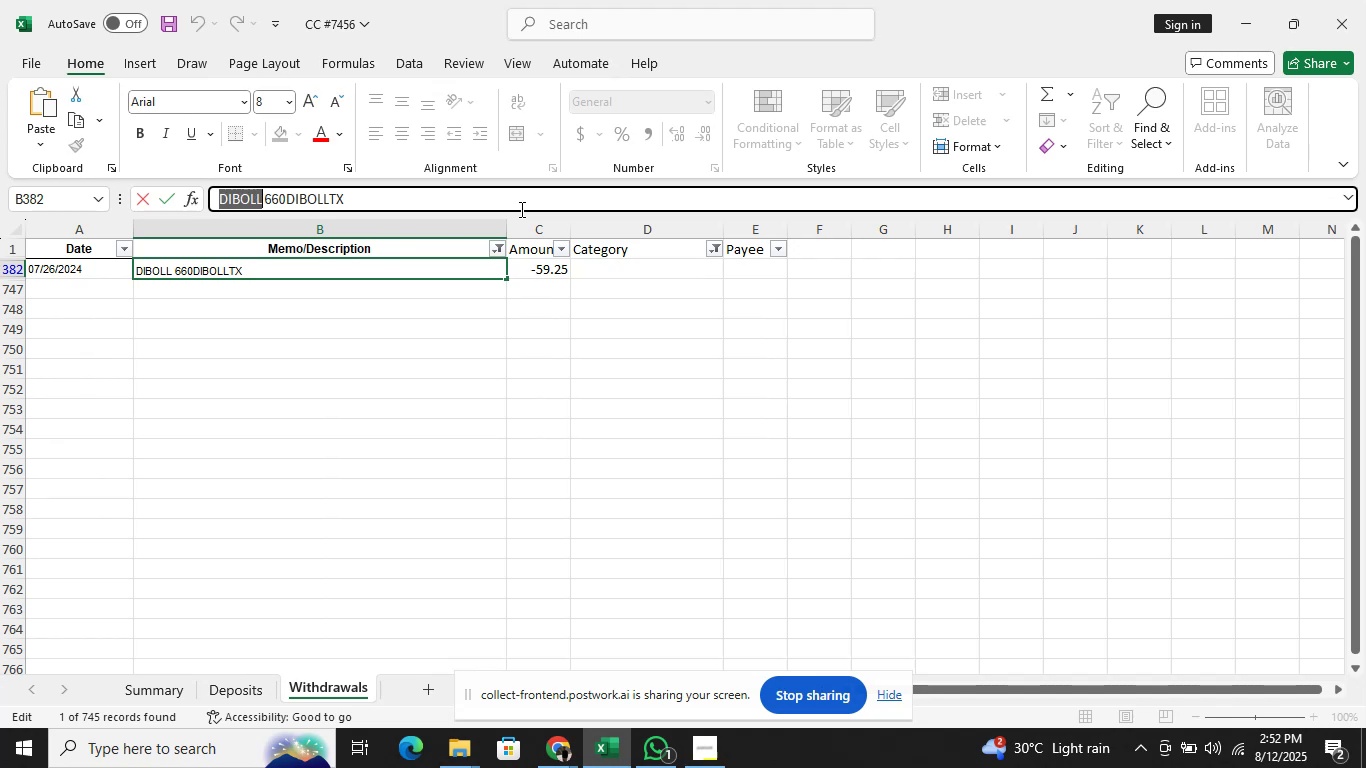 
key(Alt+AltLeft)
 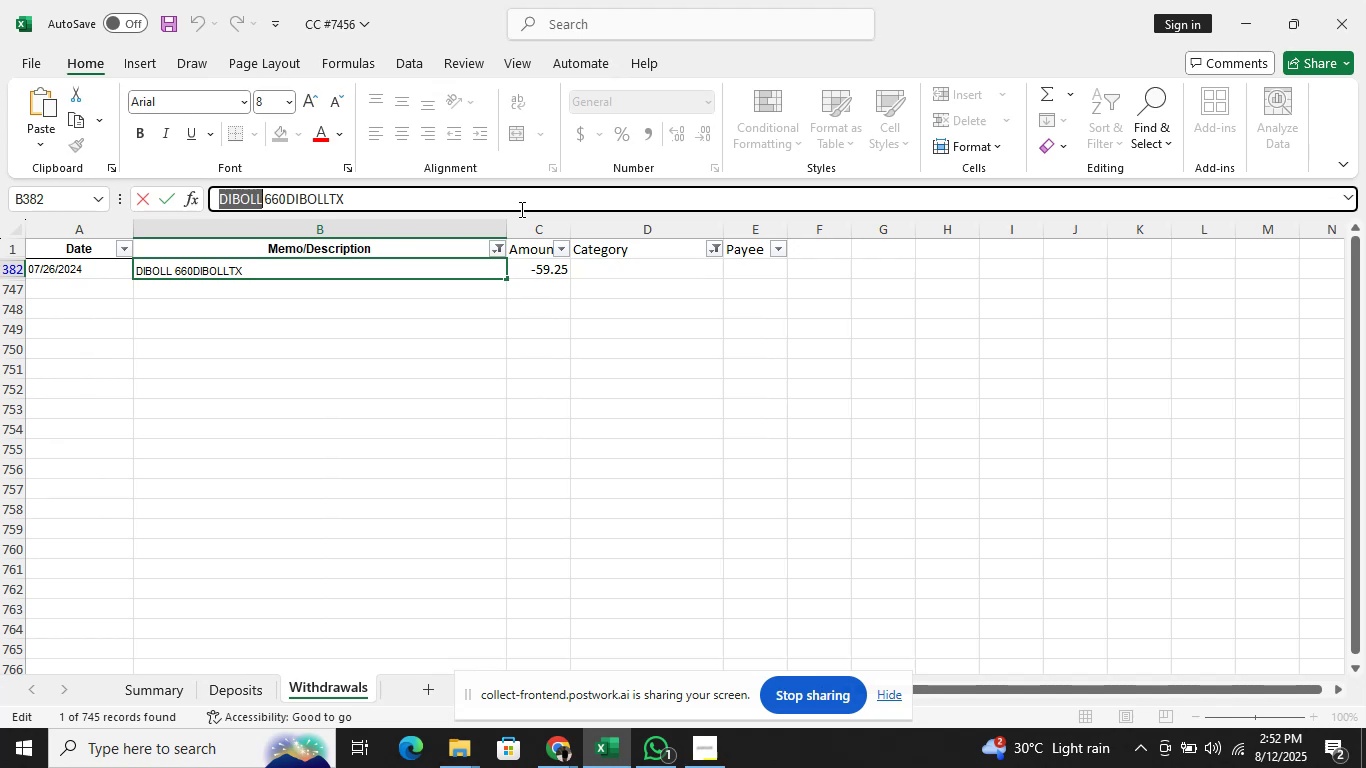 
key(Alt+Tab)
 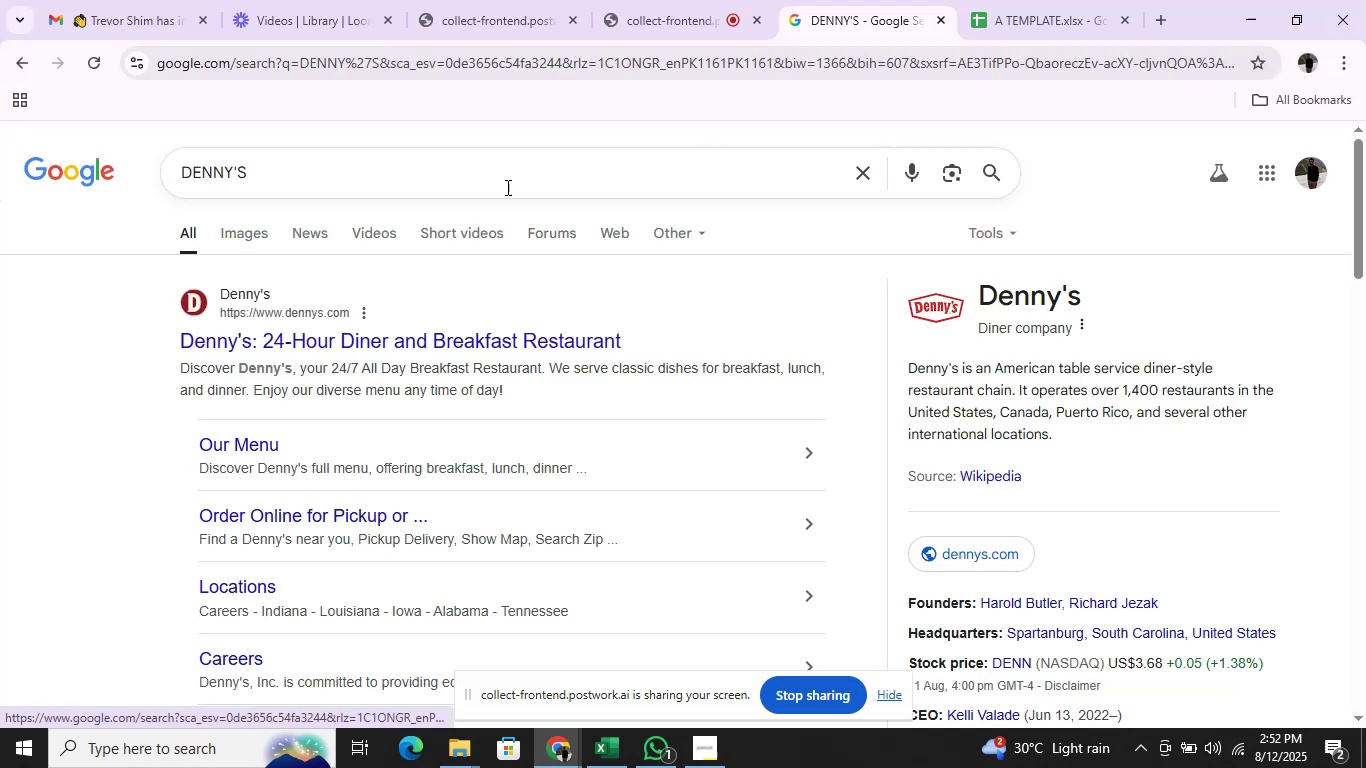 
left_click([496, 168])
 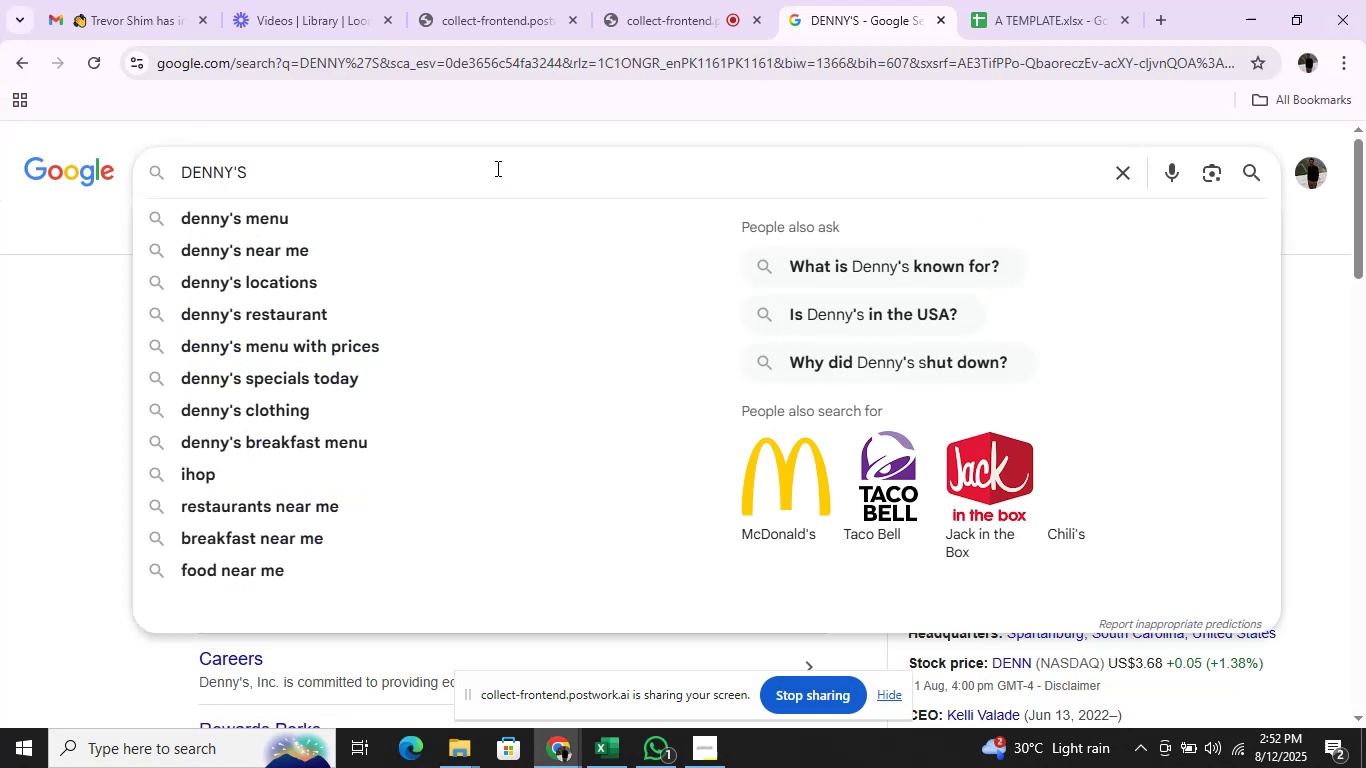 
hold_key(key=Backspace, duration=1.22)
 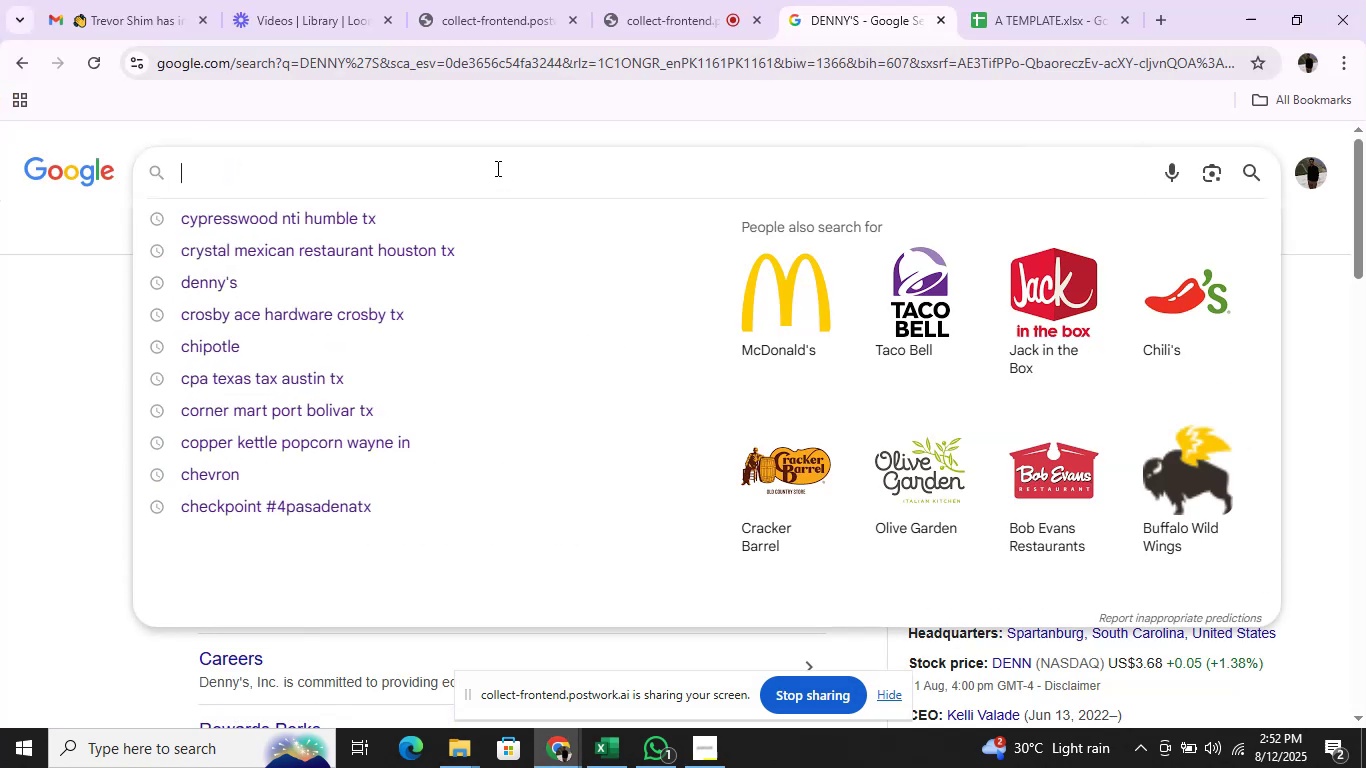 
key(Control+C)
 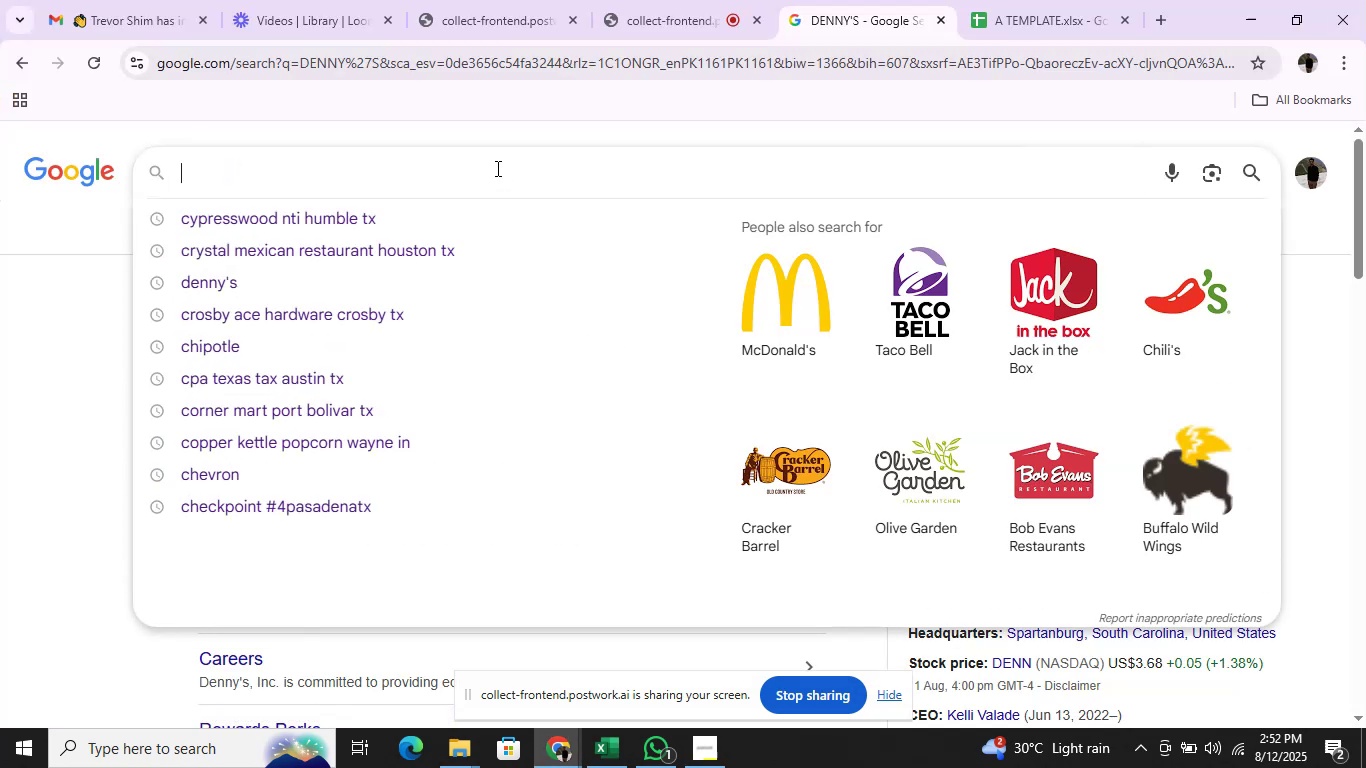 
key(Control+Backspace)
 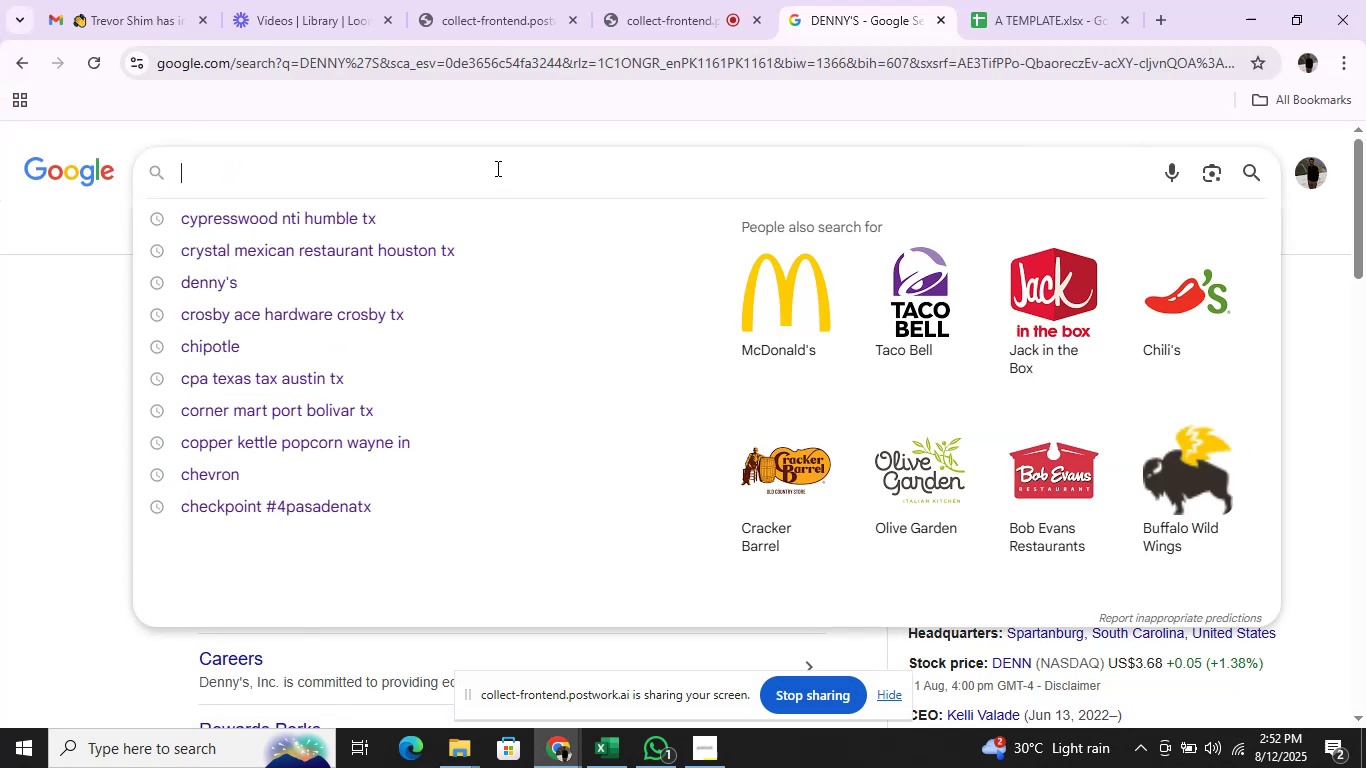 
key(Control+V)
 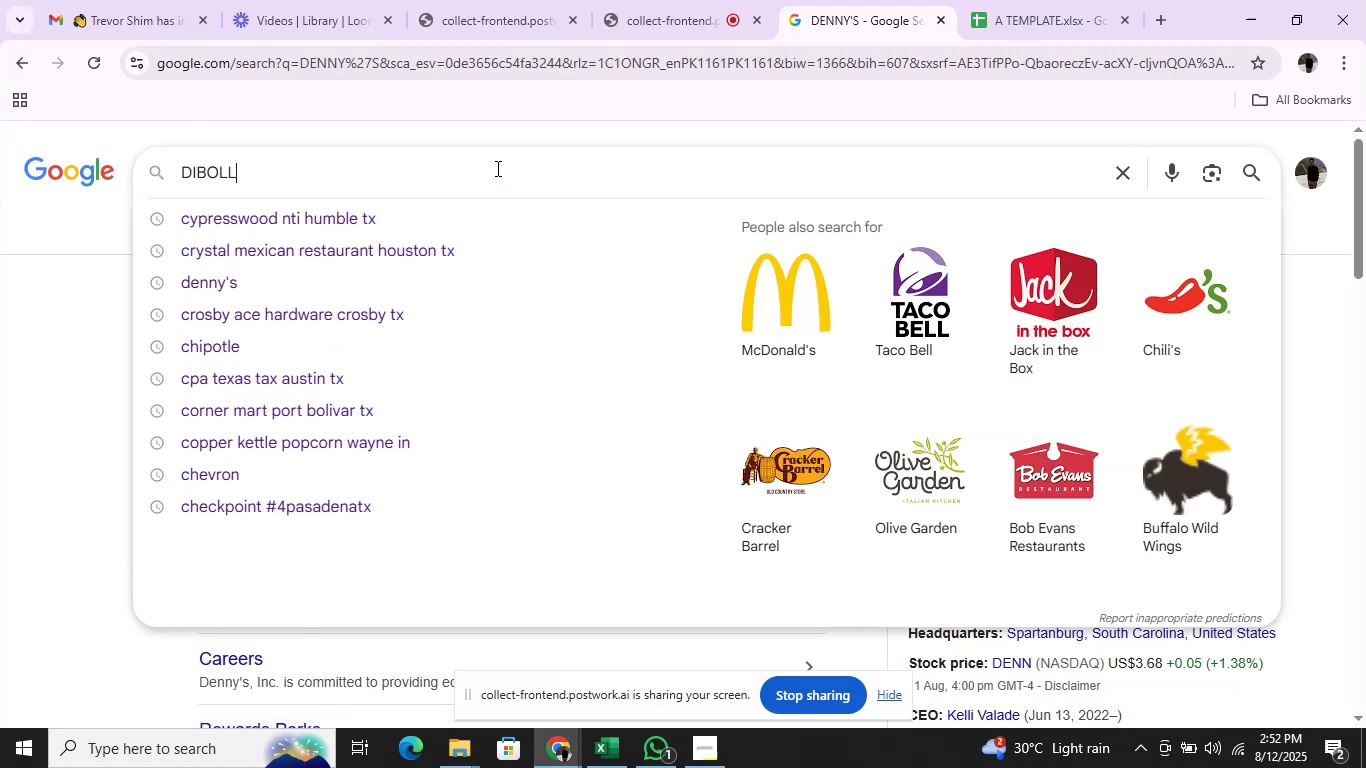 
key(Enter)
 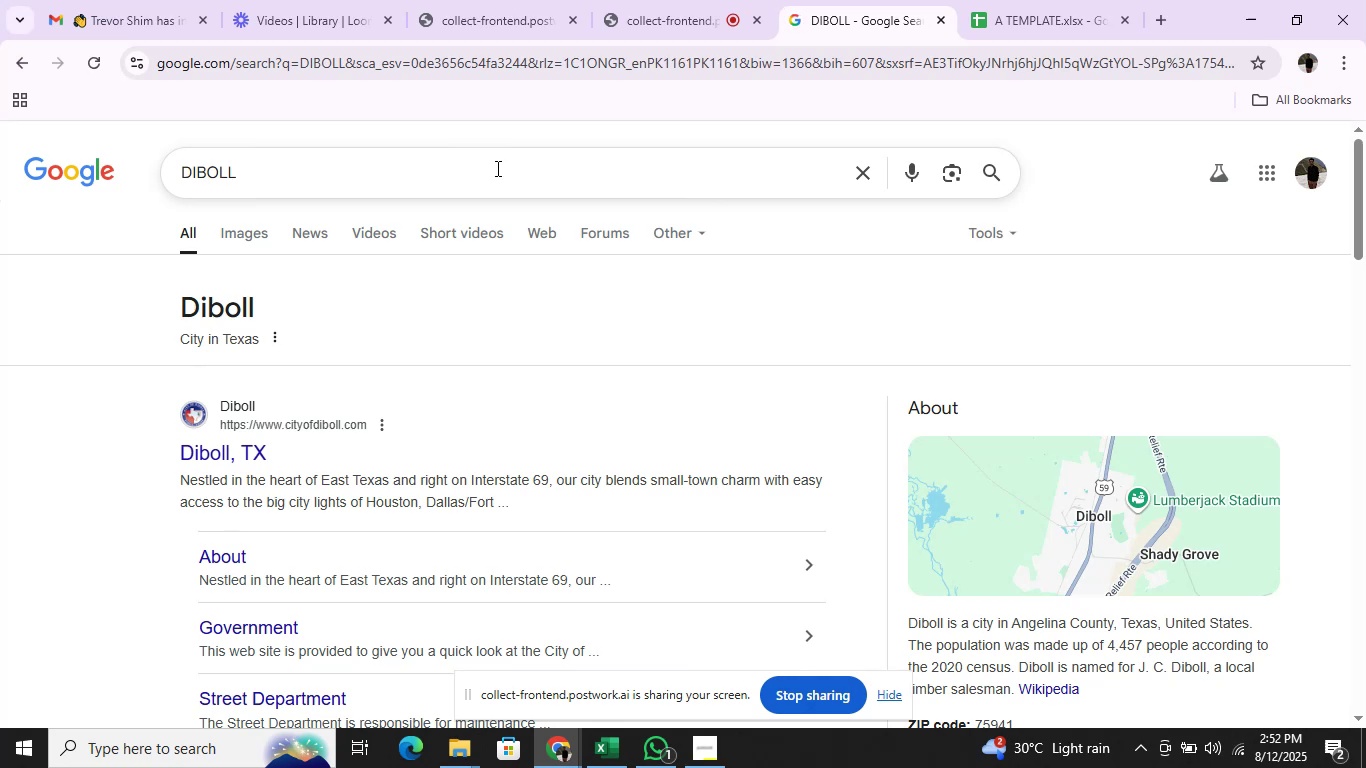 
wait(13.92)
 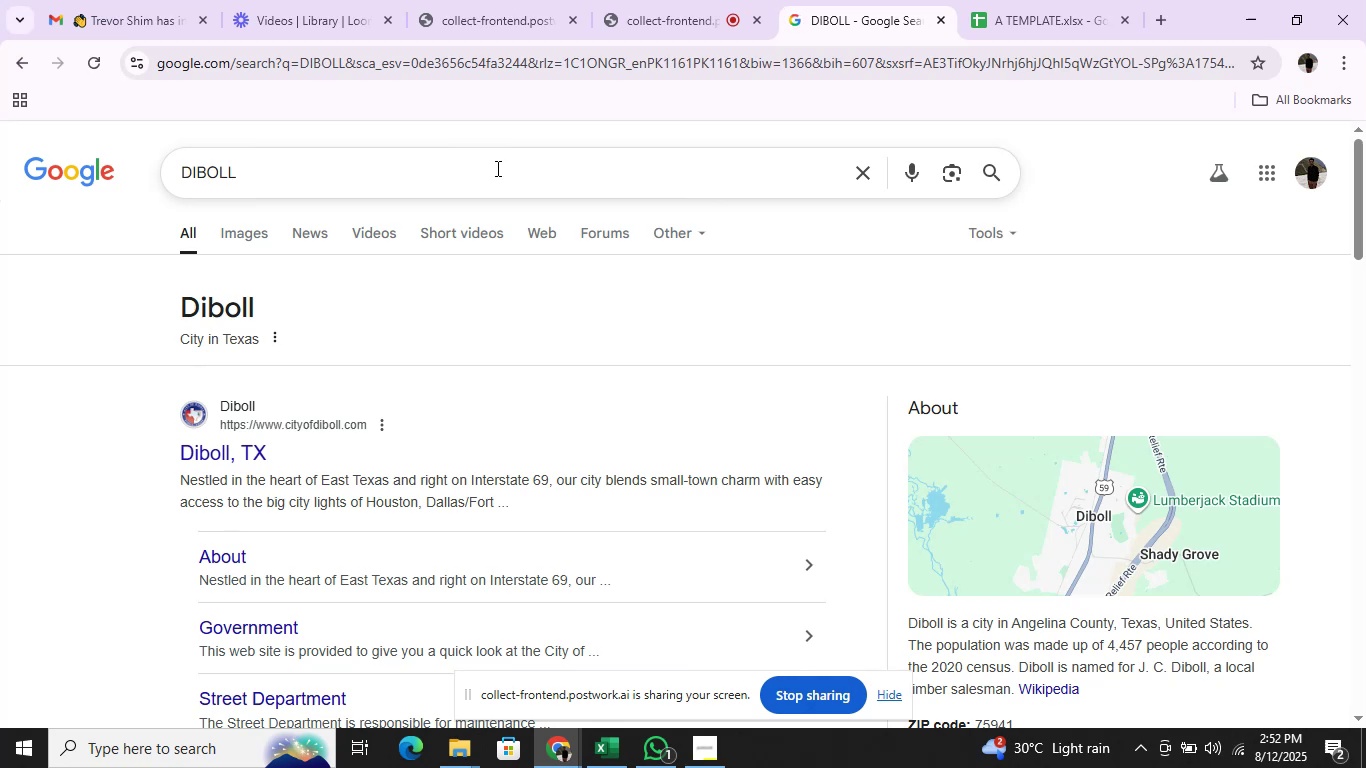 
key(Alt+Tab)
 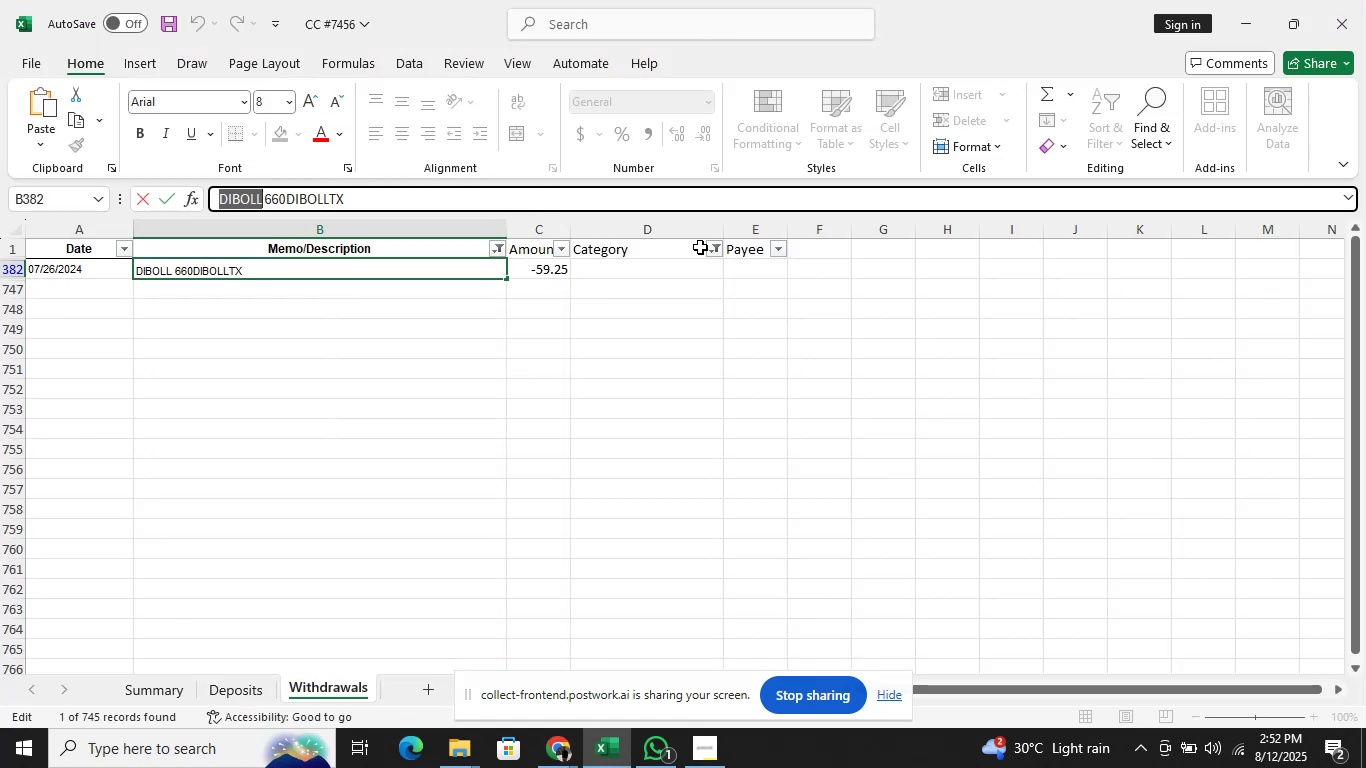 
left_click([639, 270])
 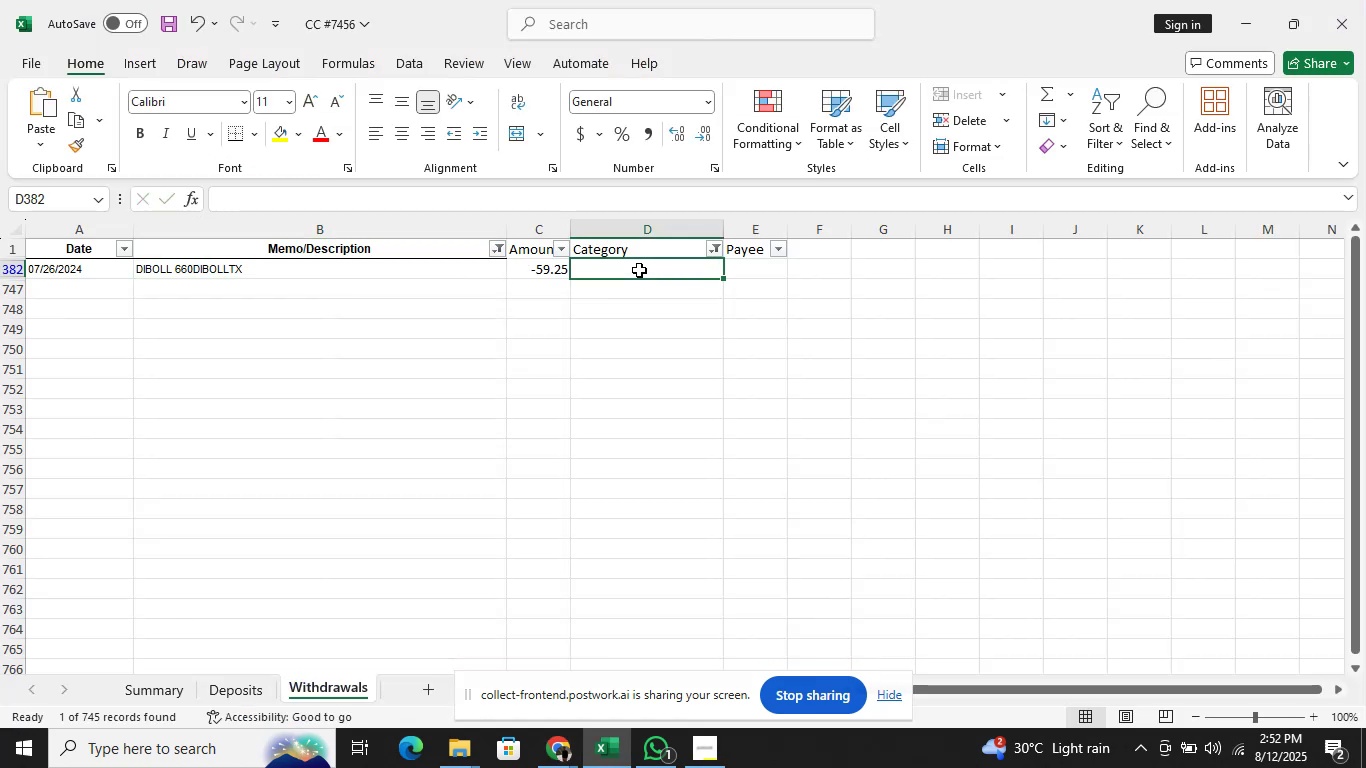 
type(Tra)
 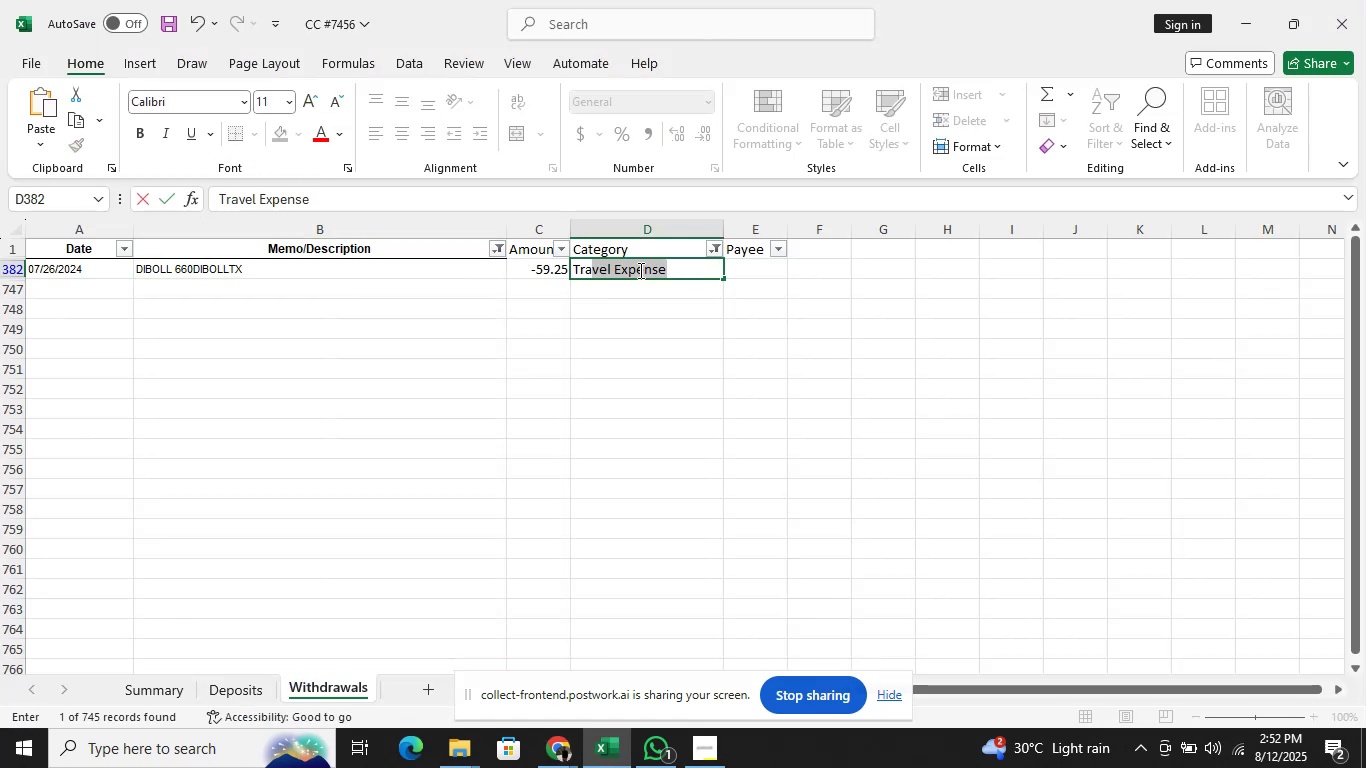 
key(Enter)
 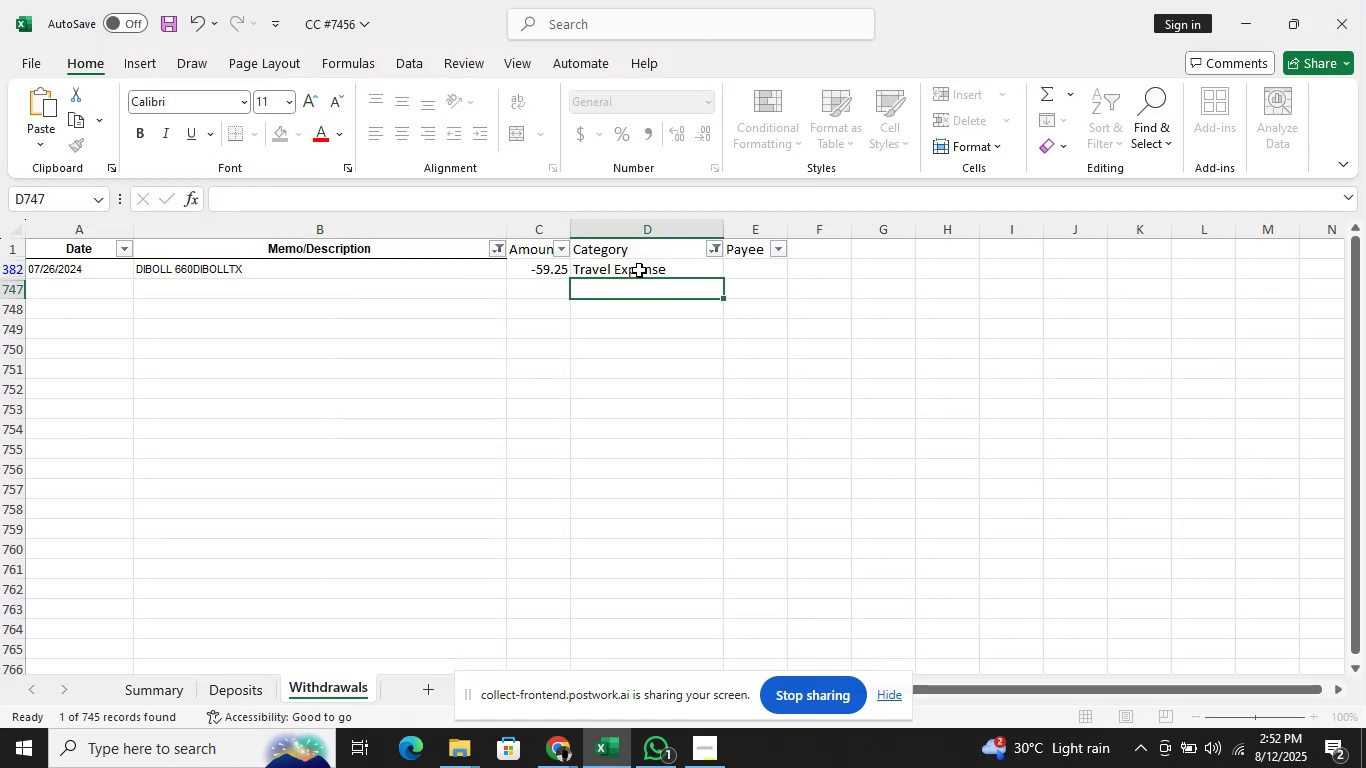 
key(ArrowUp)
 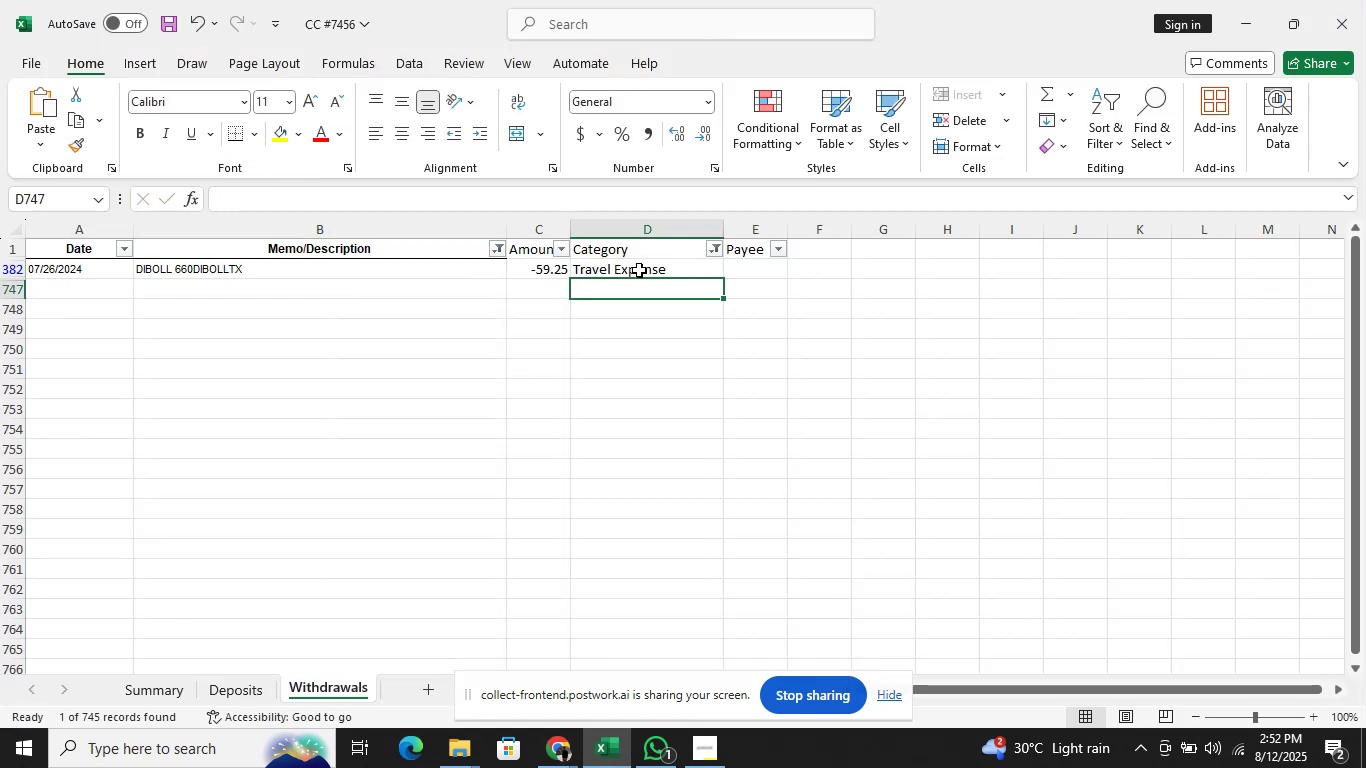 
key(ArrowRight)
 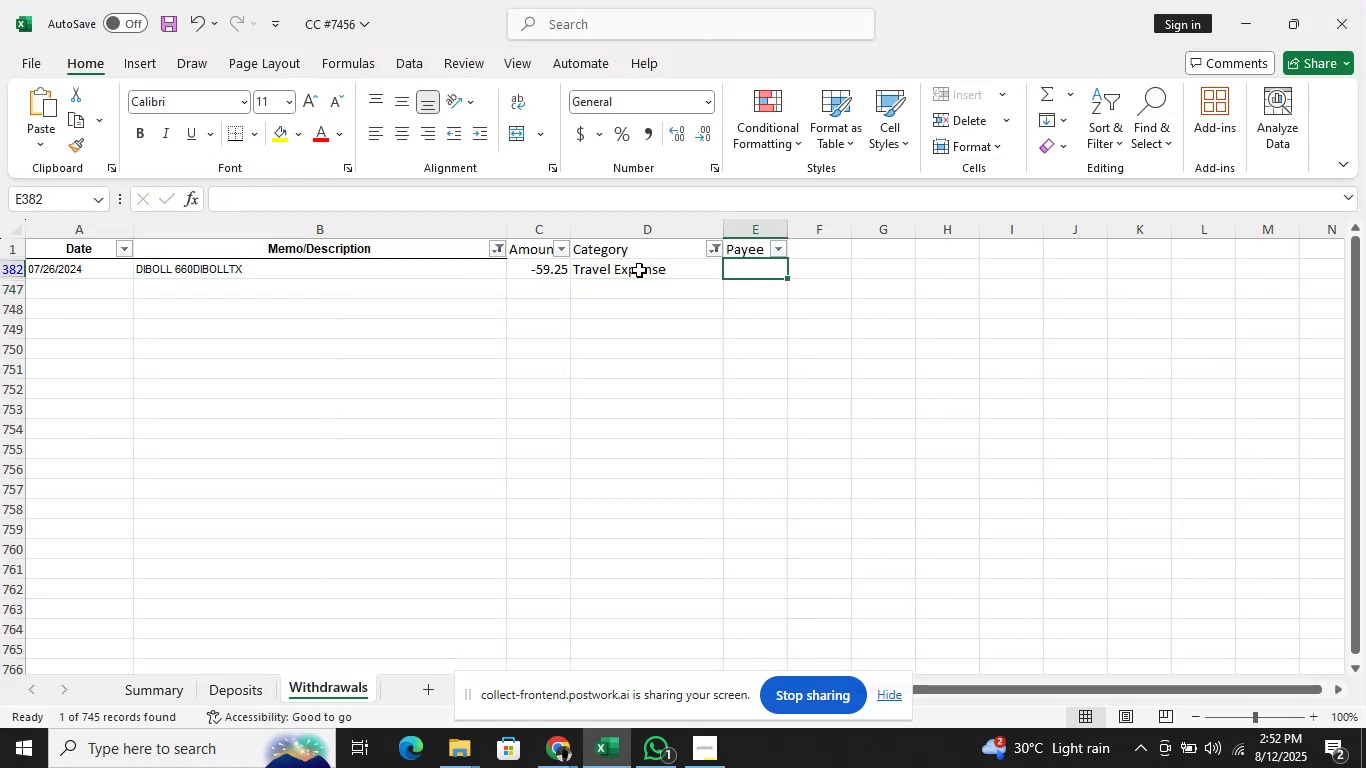 
type(Diboll)
 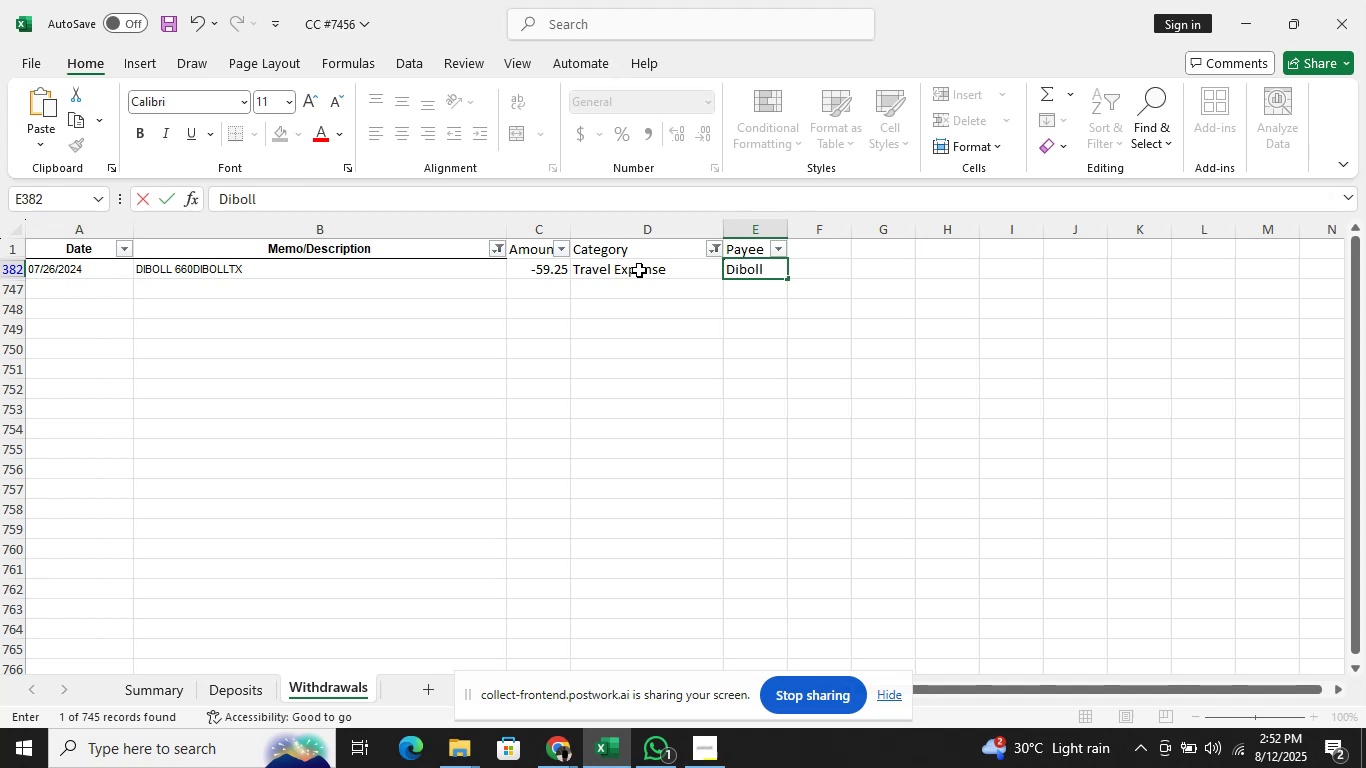 
key(Enter)
 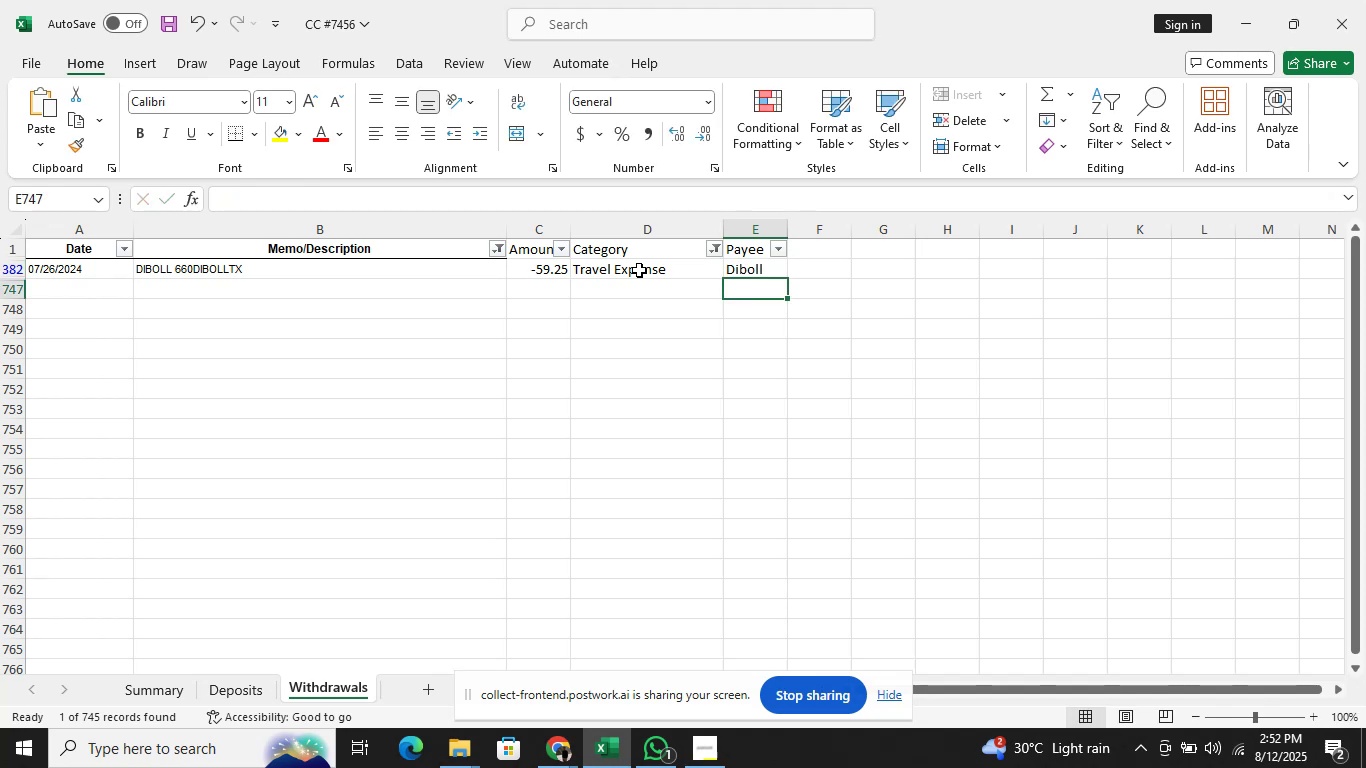 
key(ArrowUp)
 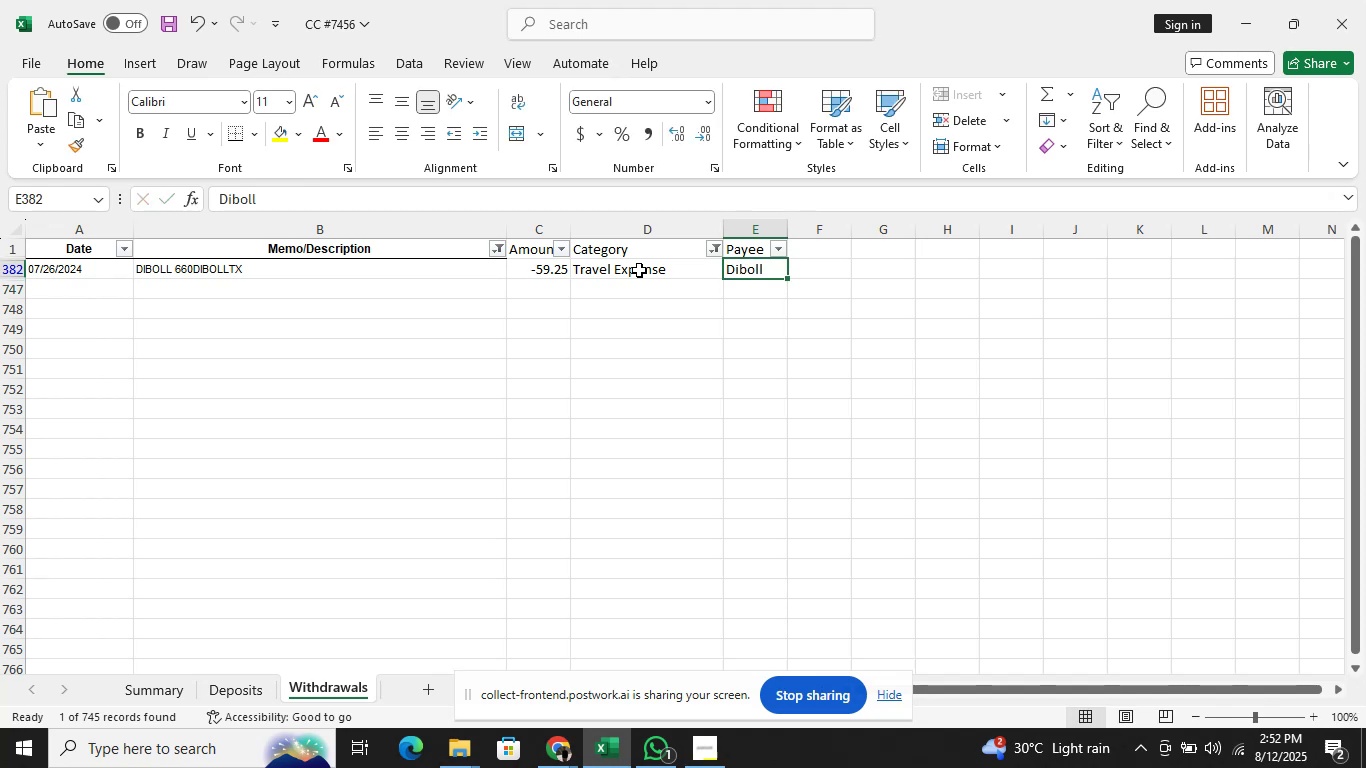 
key(Shift+ShiftRight)
 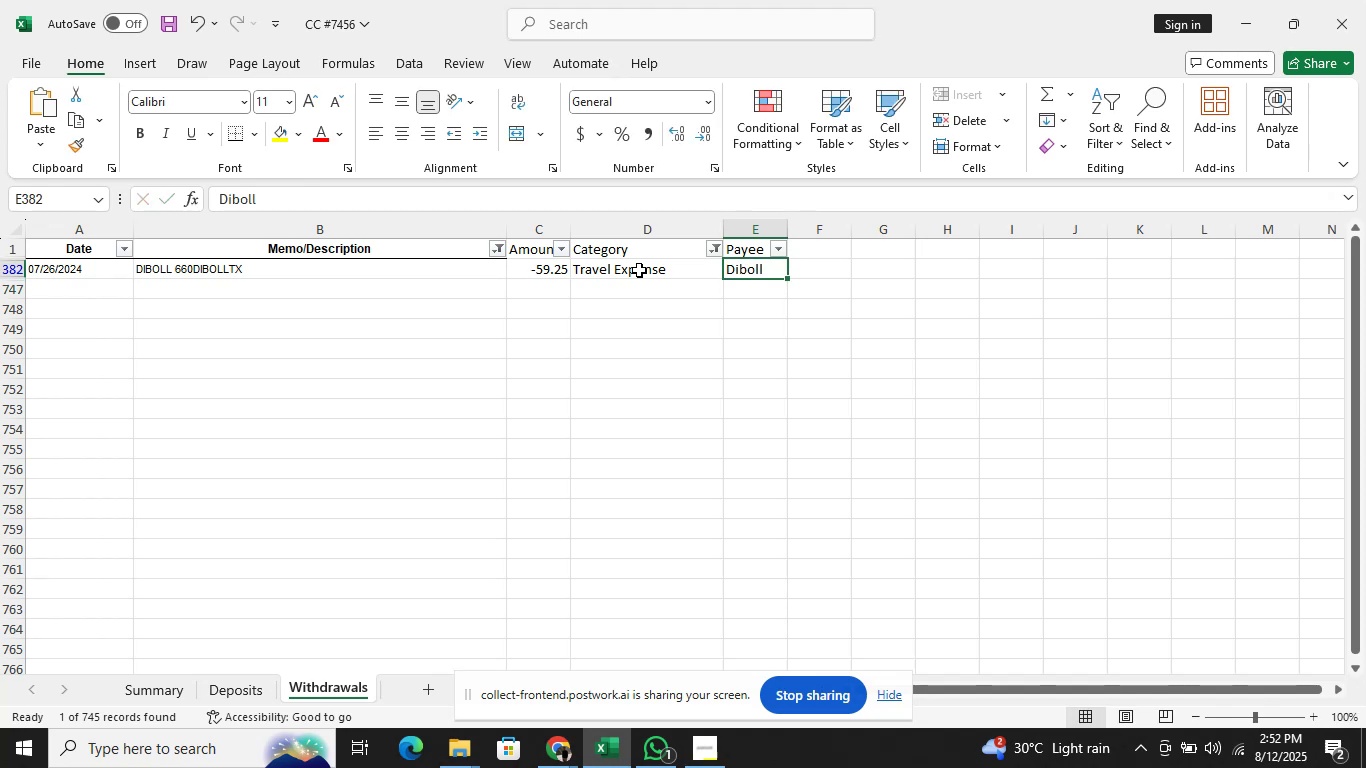 
key(ArrowUp)
 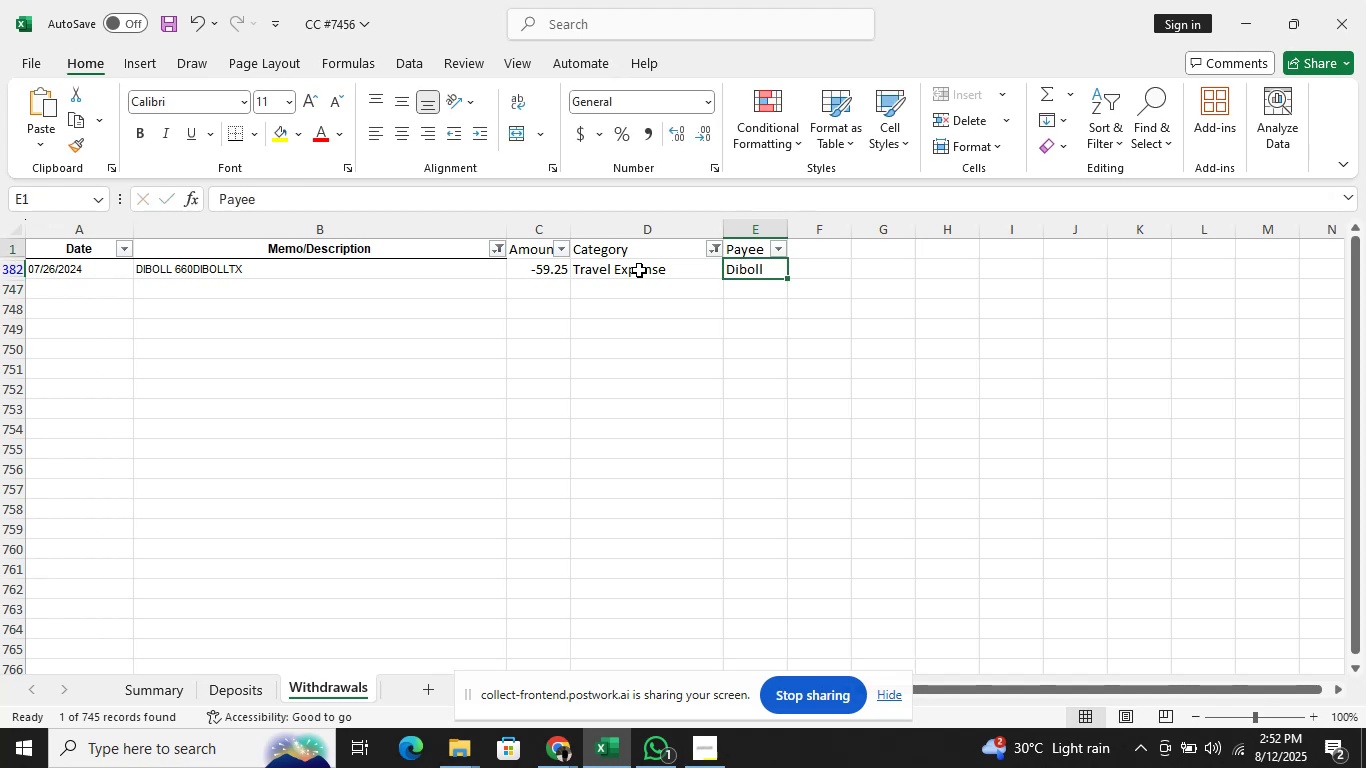 
key(ArrowLeft)
 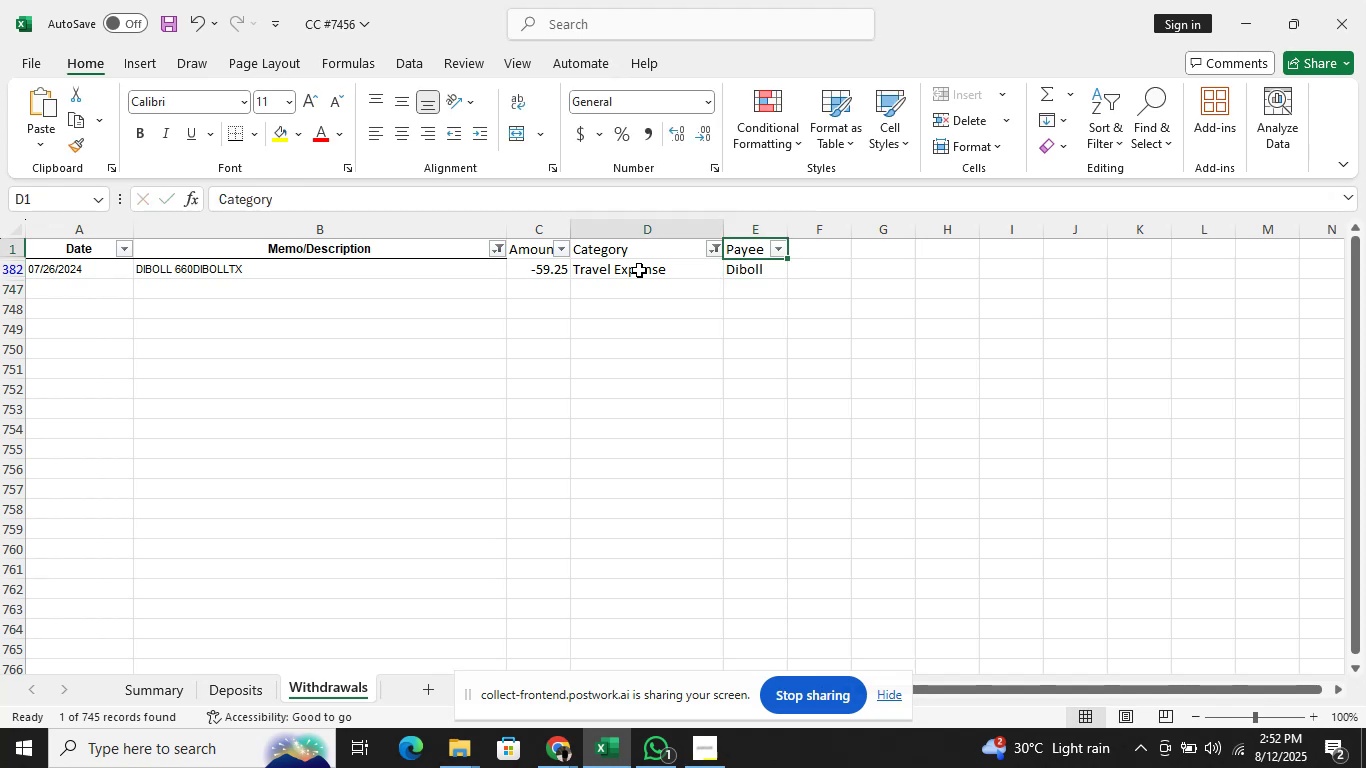 
key(ArrowLeft)
 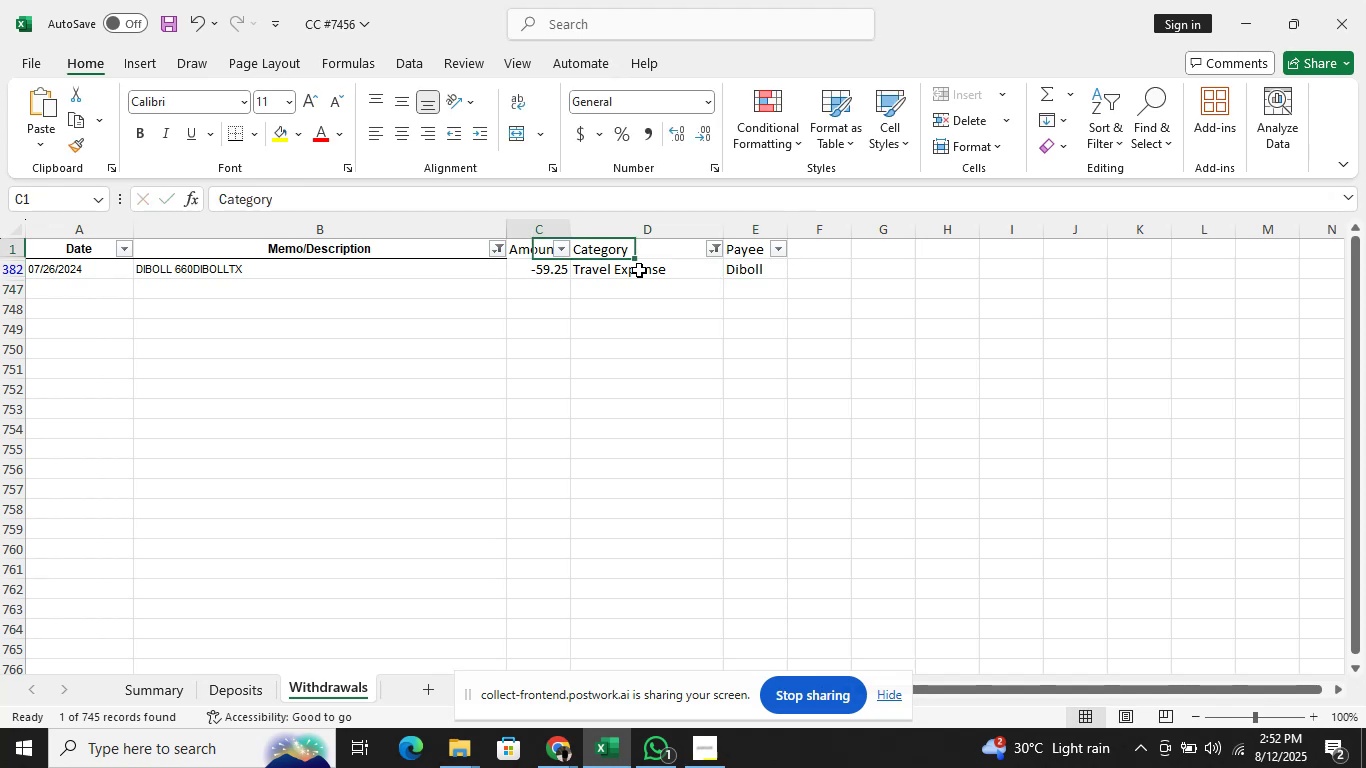 
key(ArrowLeft)
 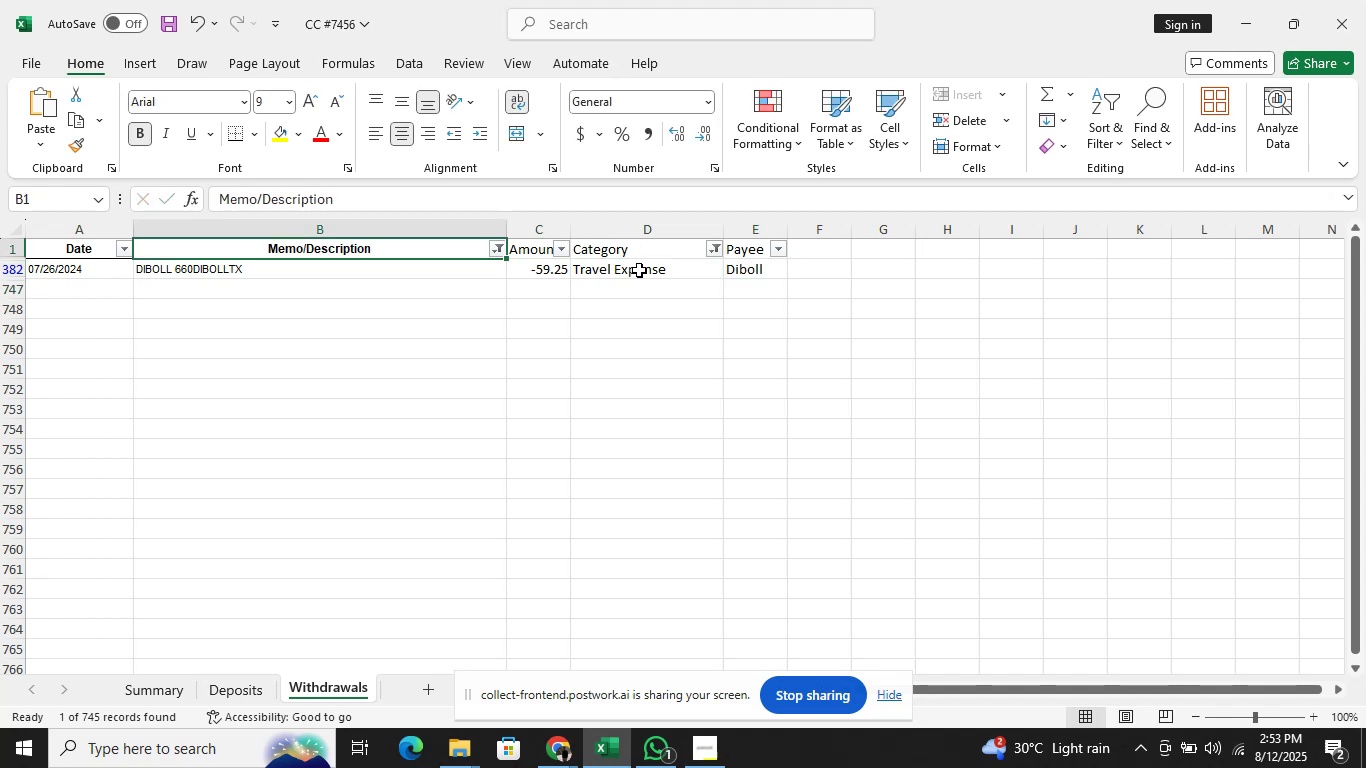 
key(Alt+AltLeft)
 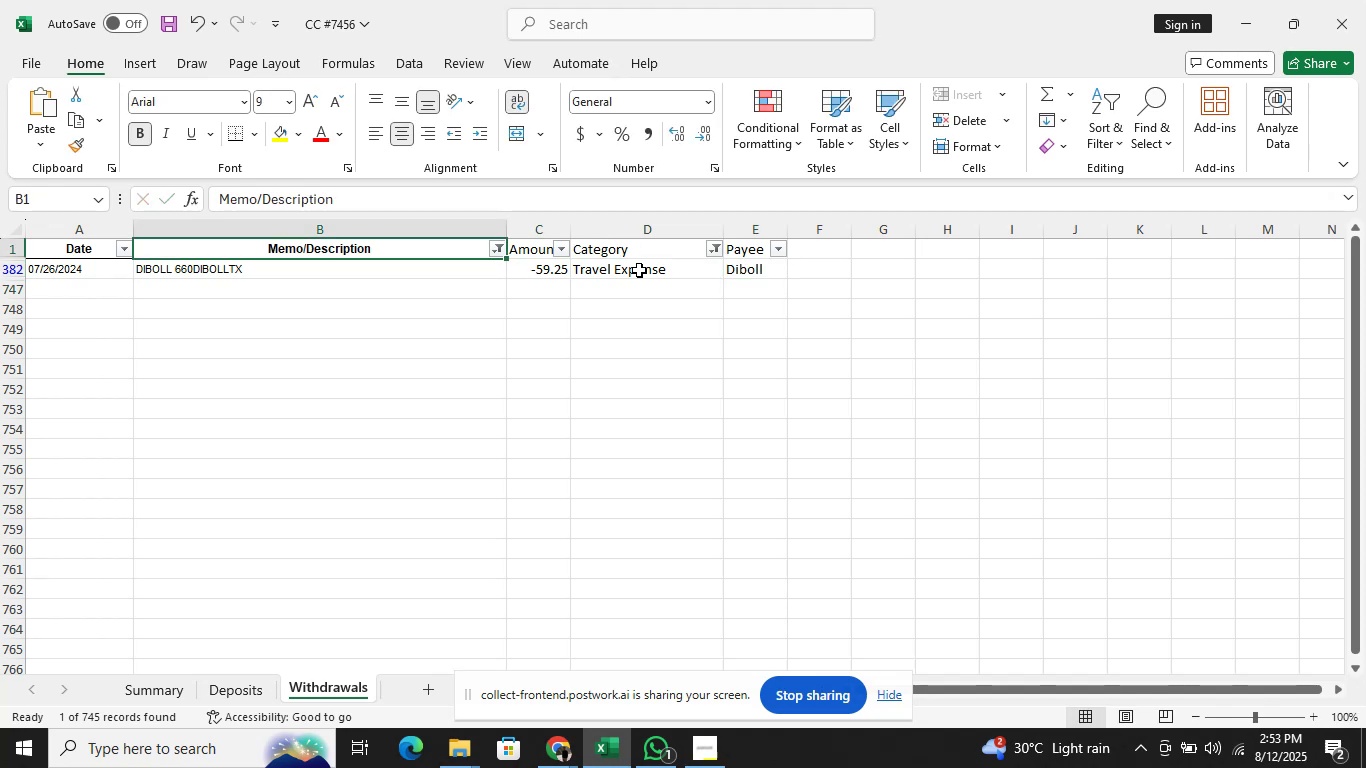 
key(Alt+ArrowDown)
 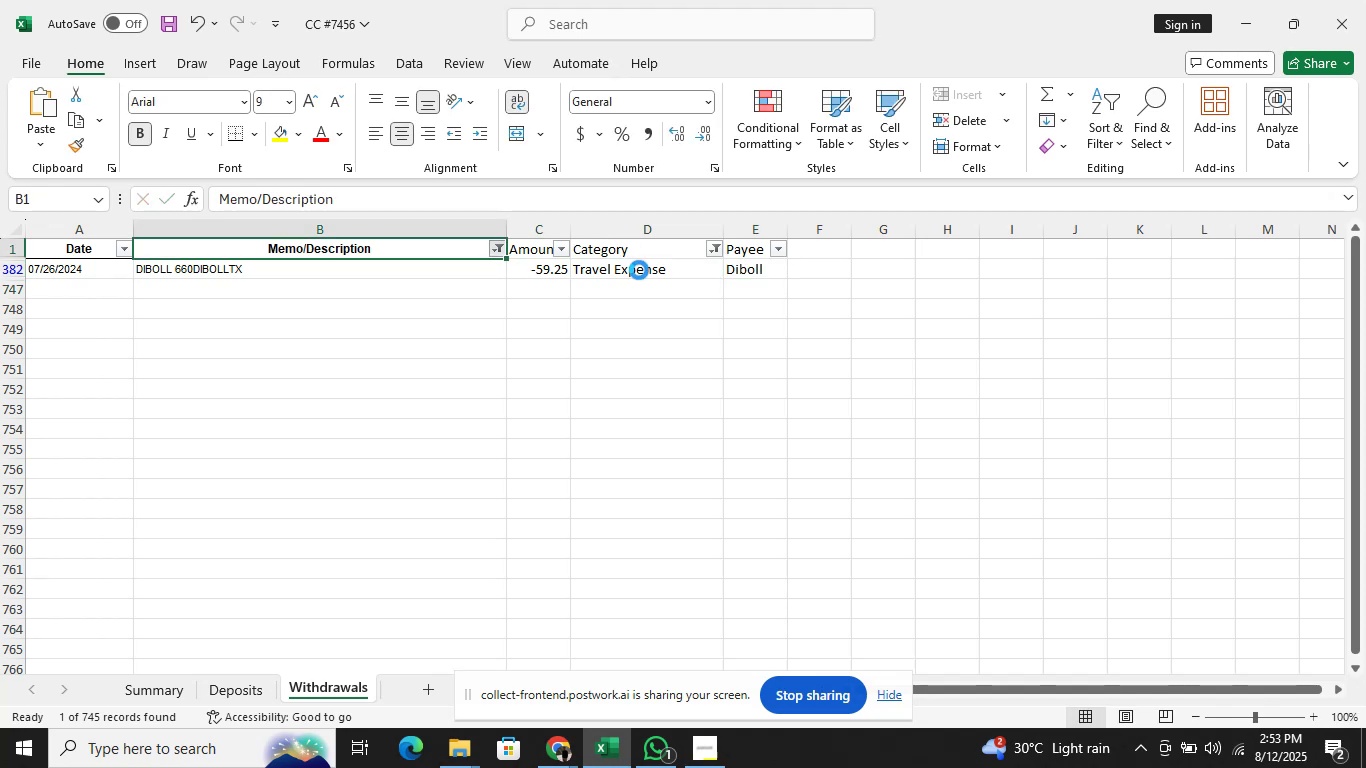 
key(ArrowDown)
 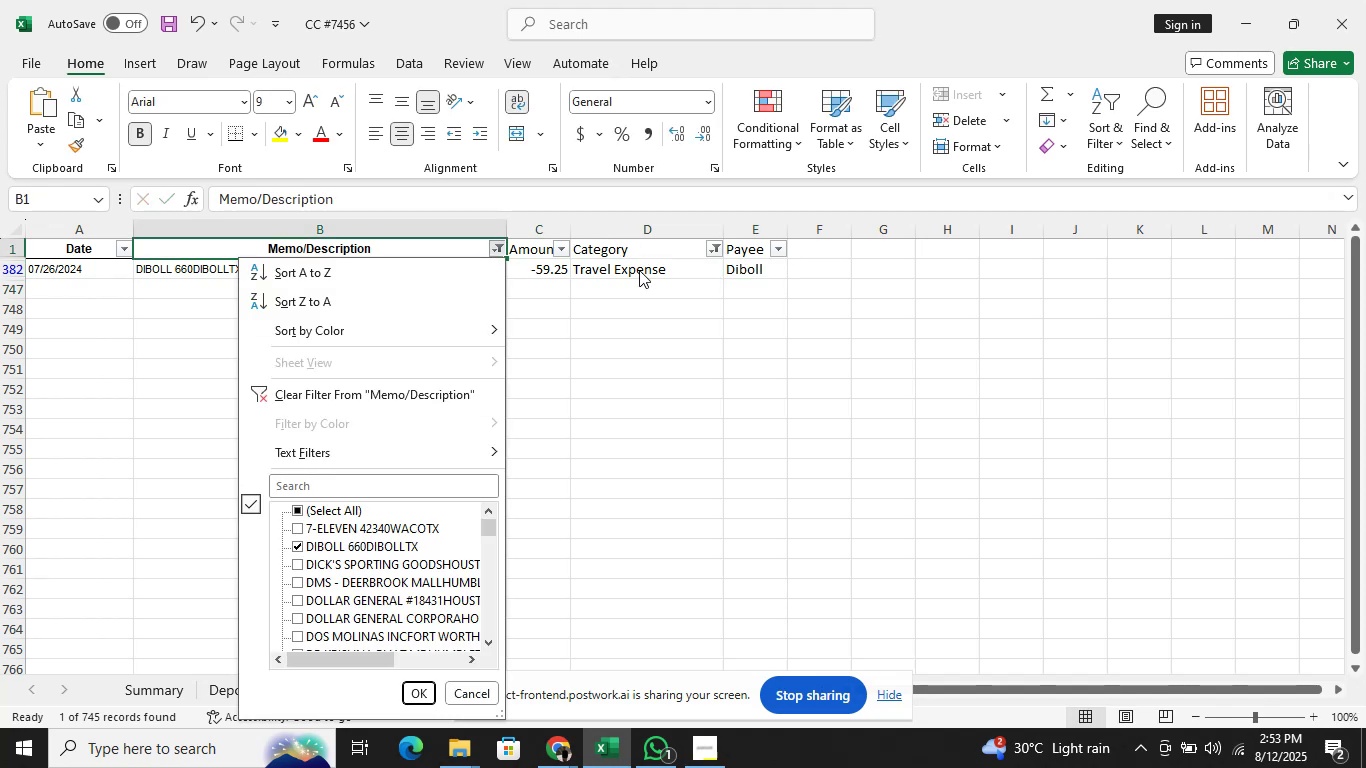 
key(ArrowDown)
 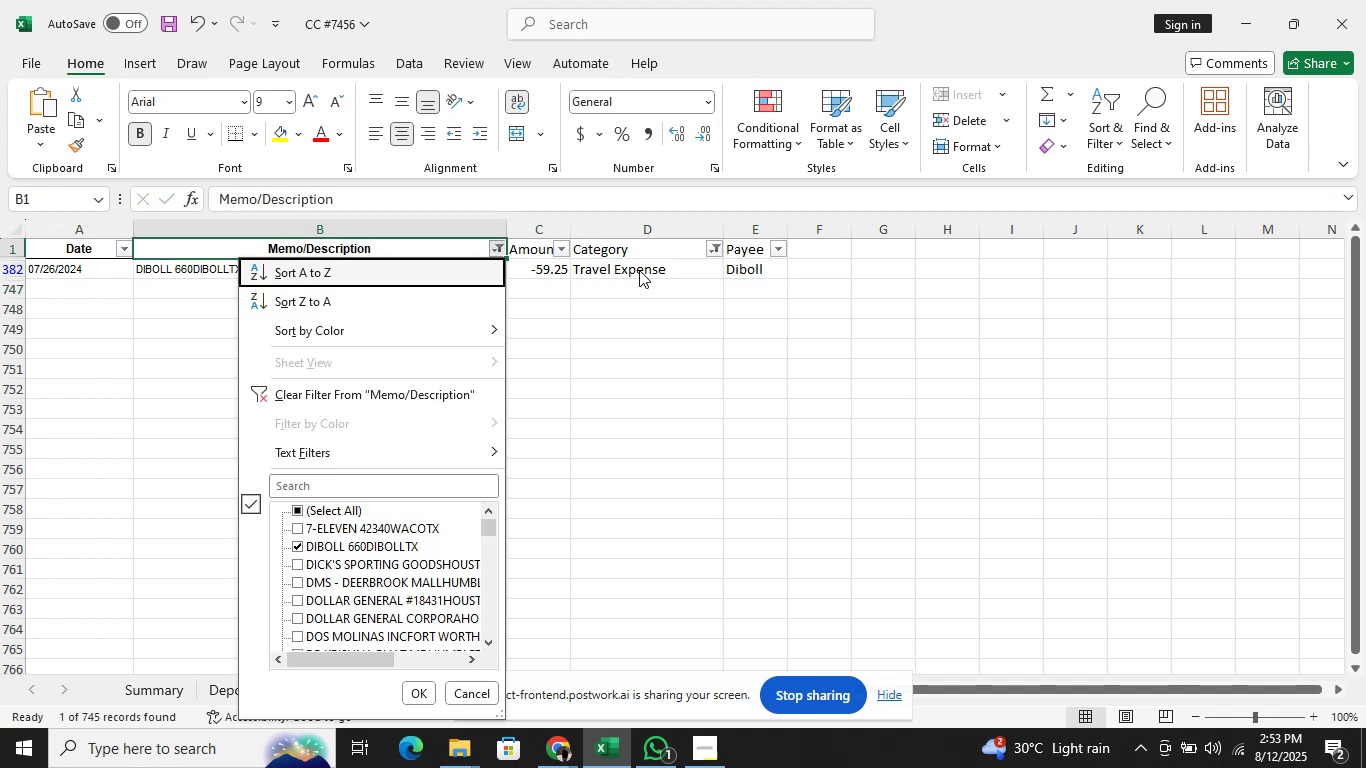 
key(ArrowDown)
 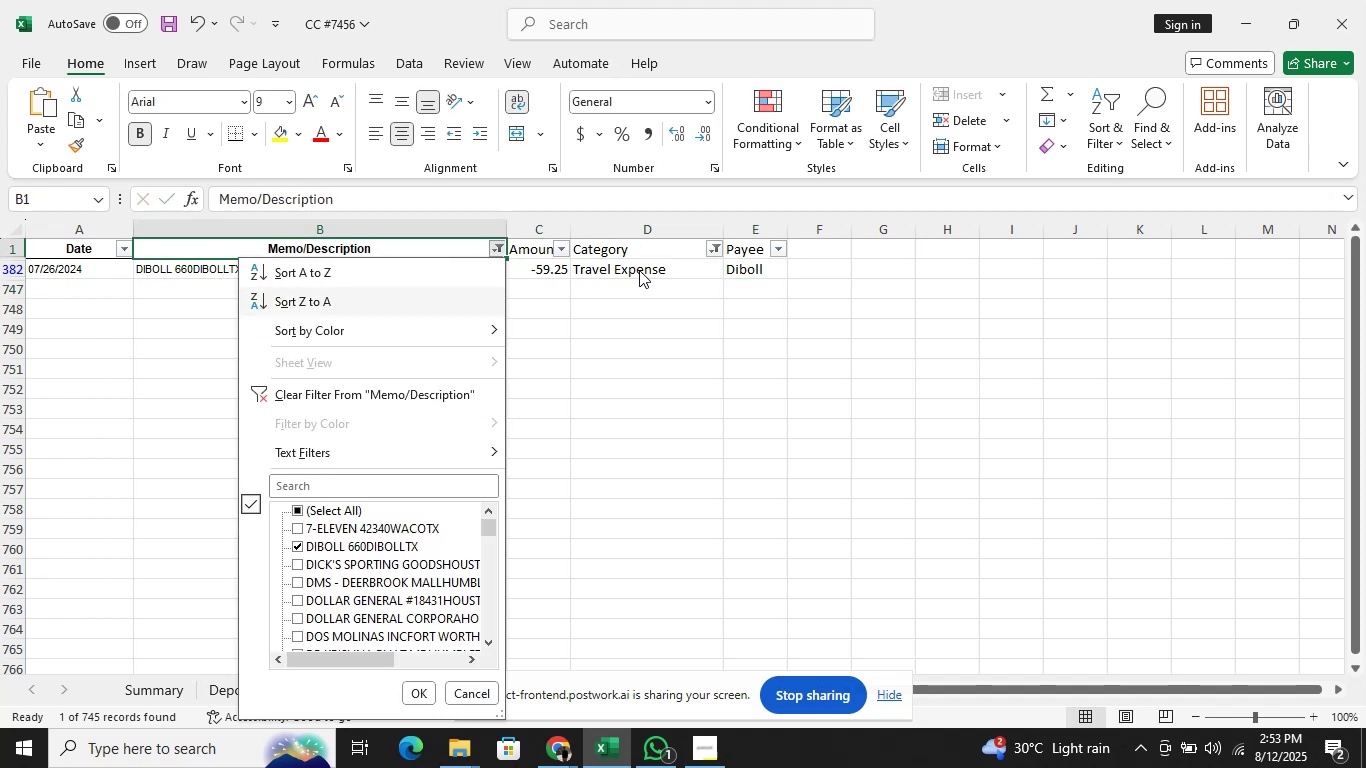 
key(ArrowDown)
 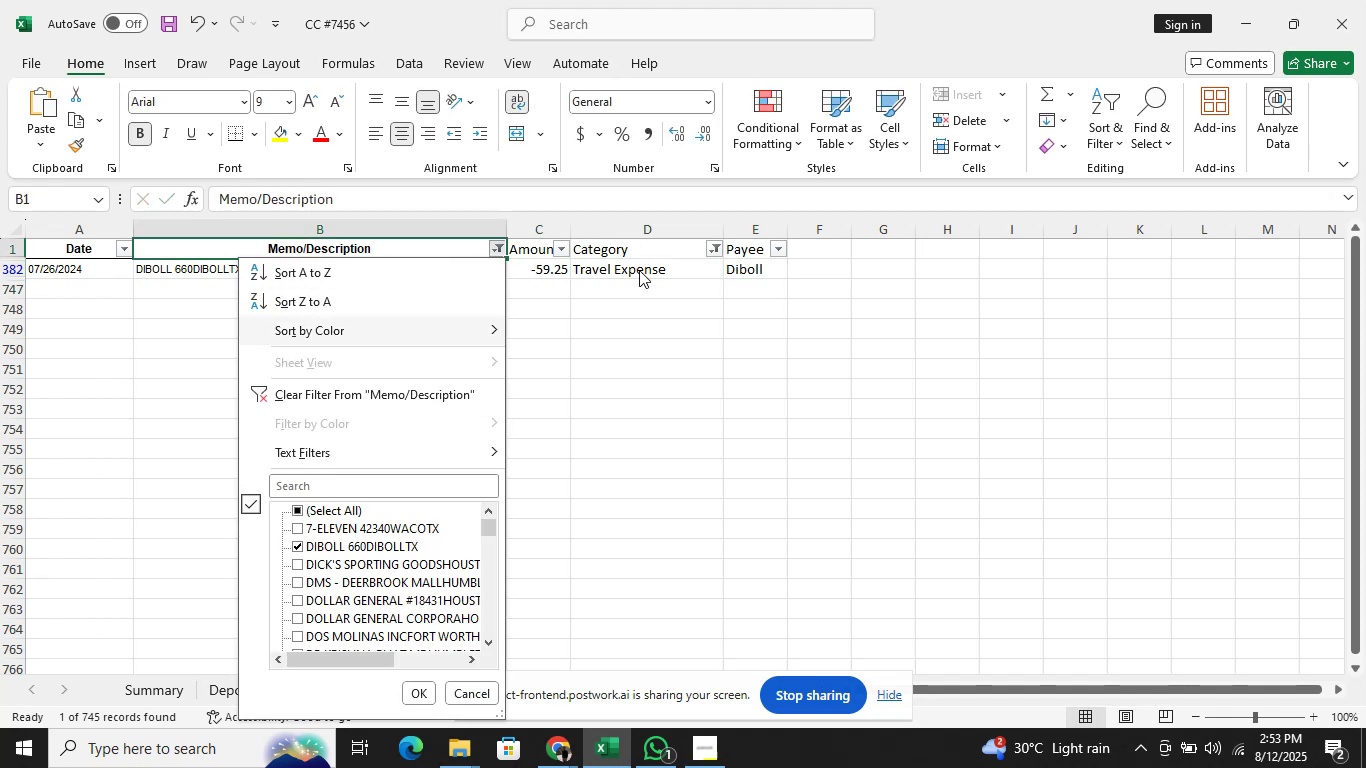 
key(ArrowDown)
 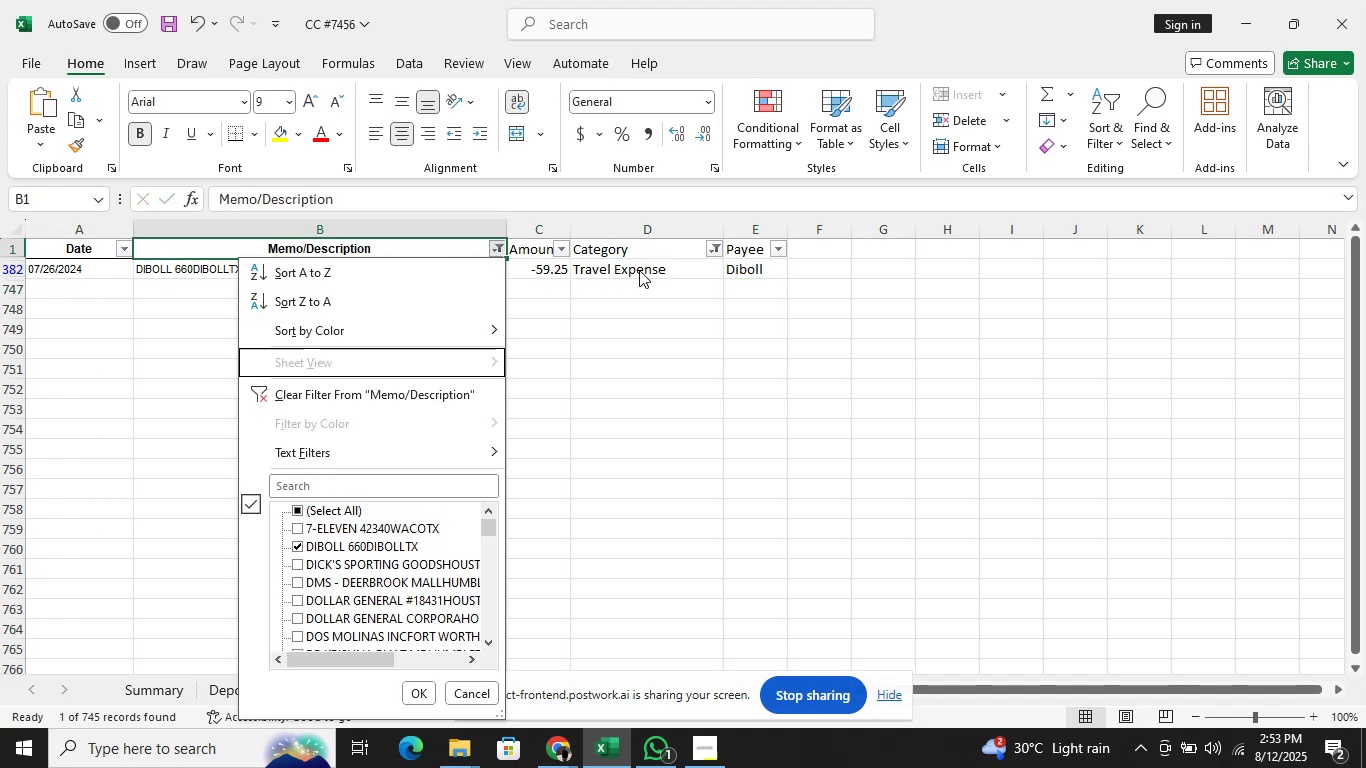 
key(ArrowDown)
 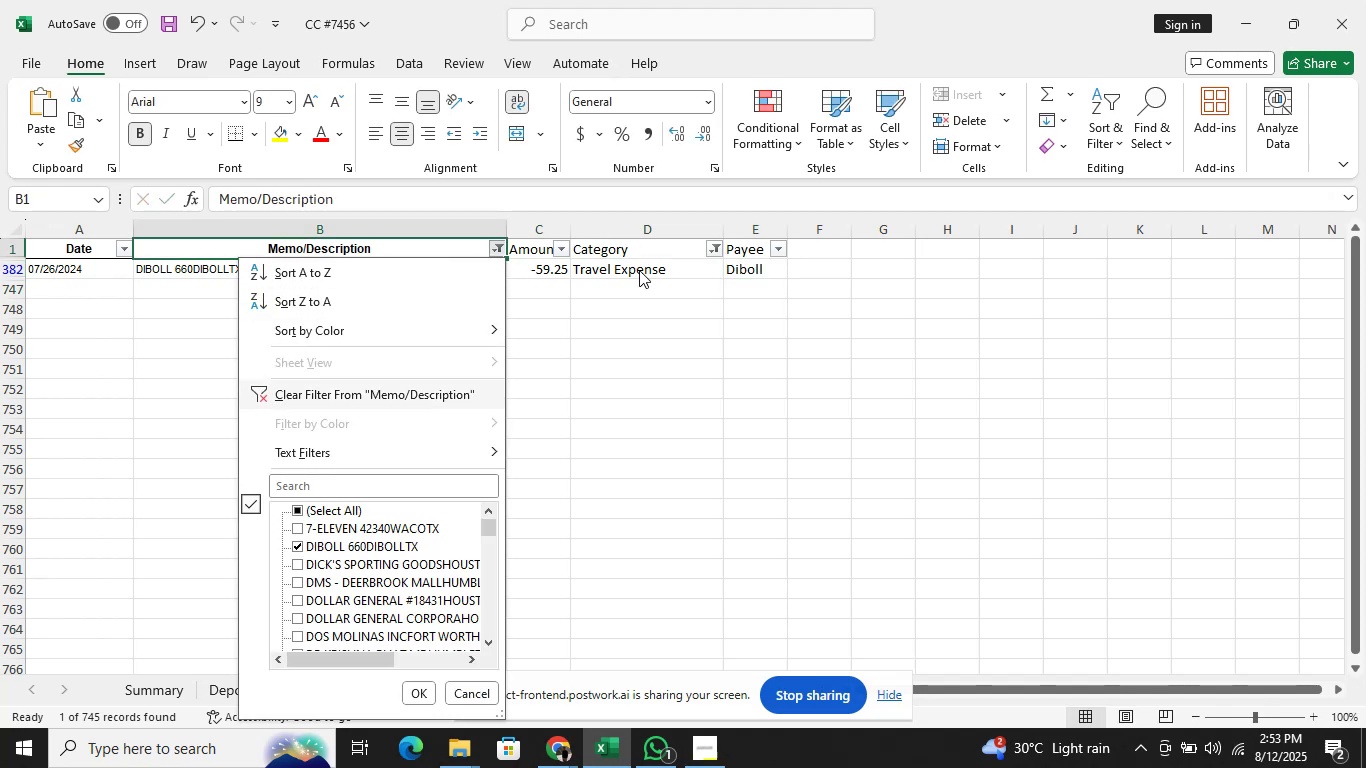 
key(ArrowDown)
 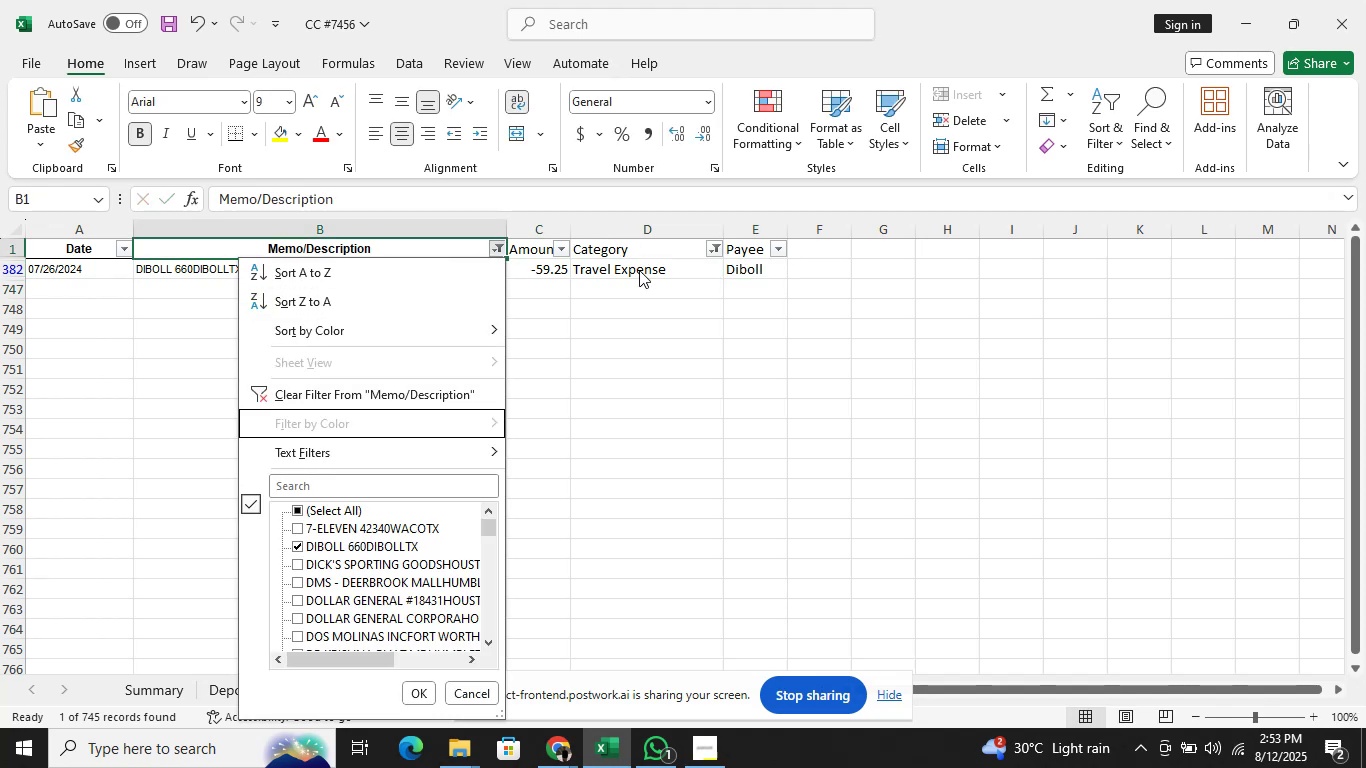 
key(ArrowDown)
 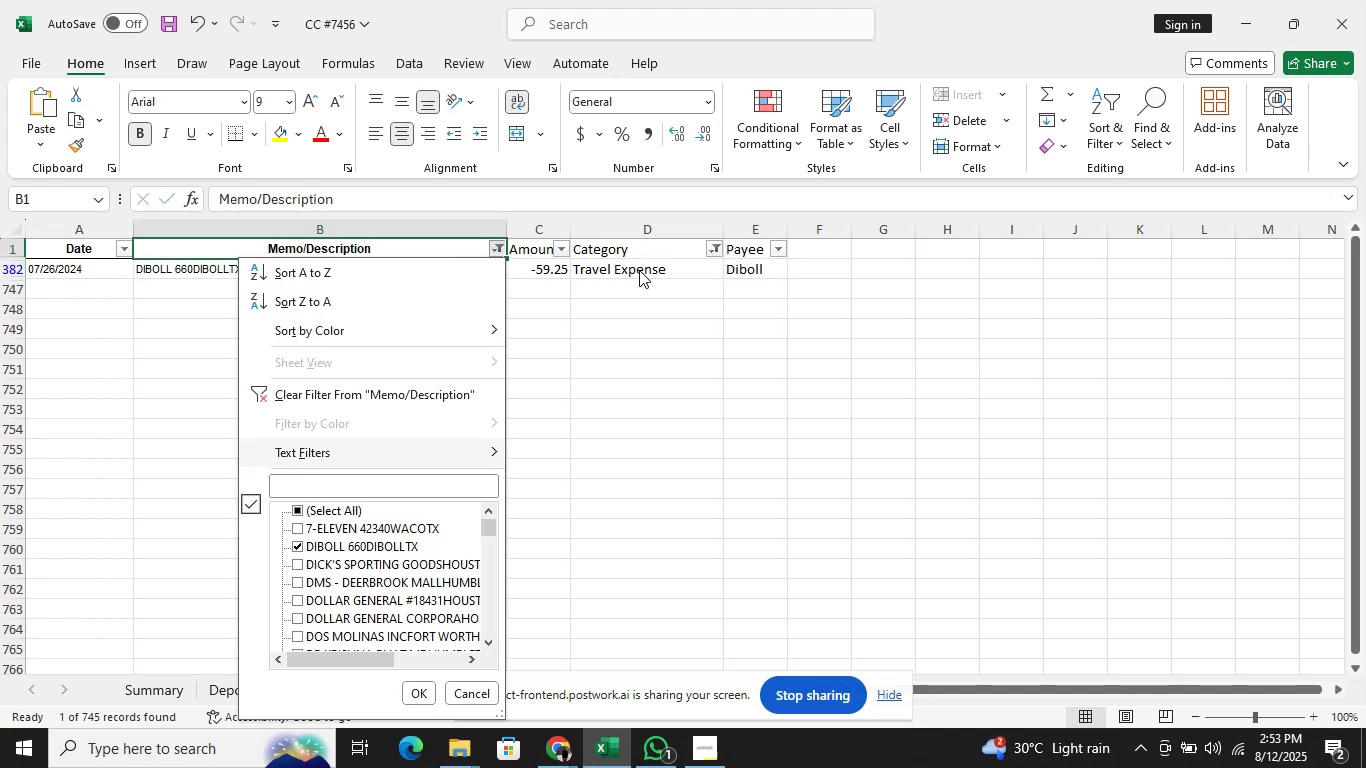 
key(ArrowDown)
 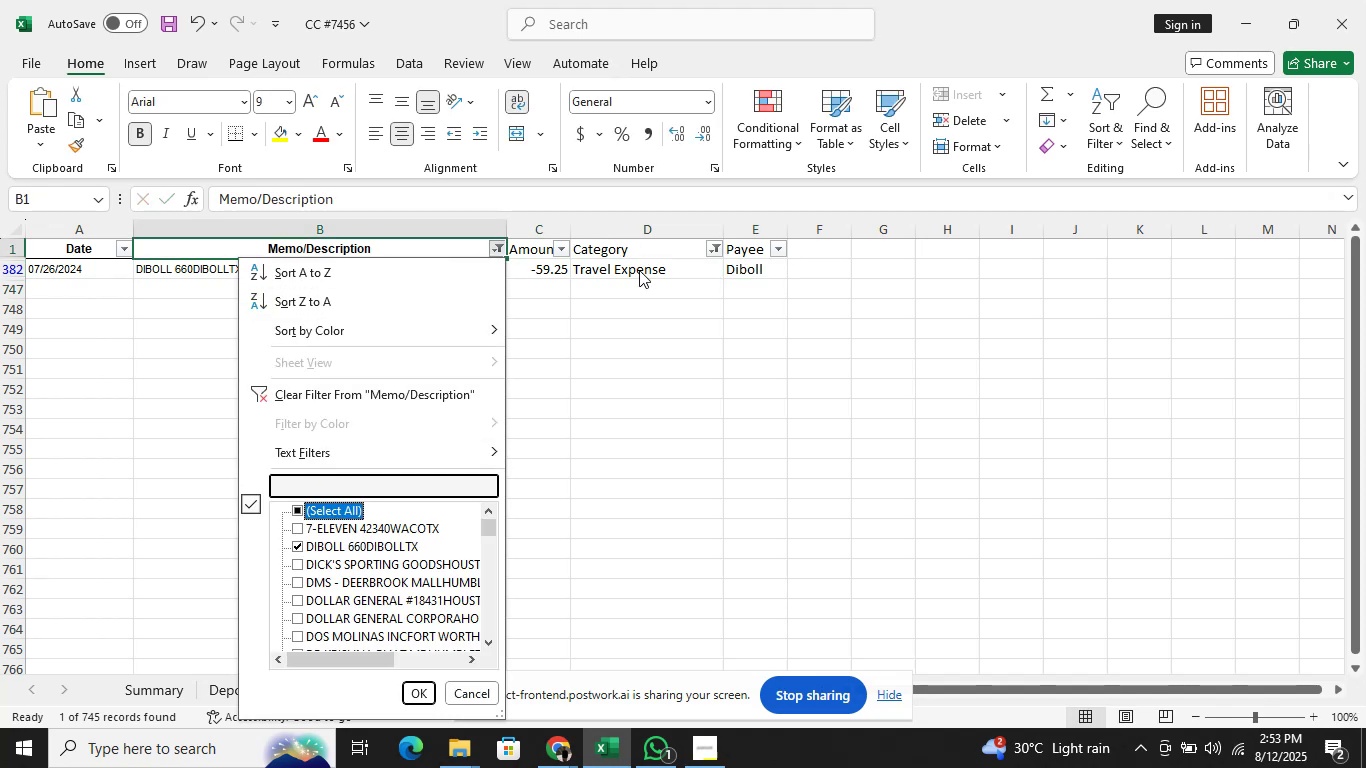 
key(ArrowDown)
 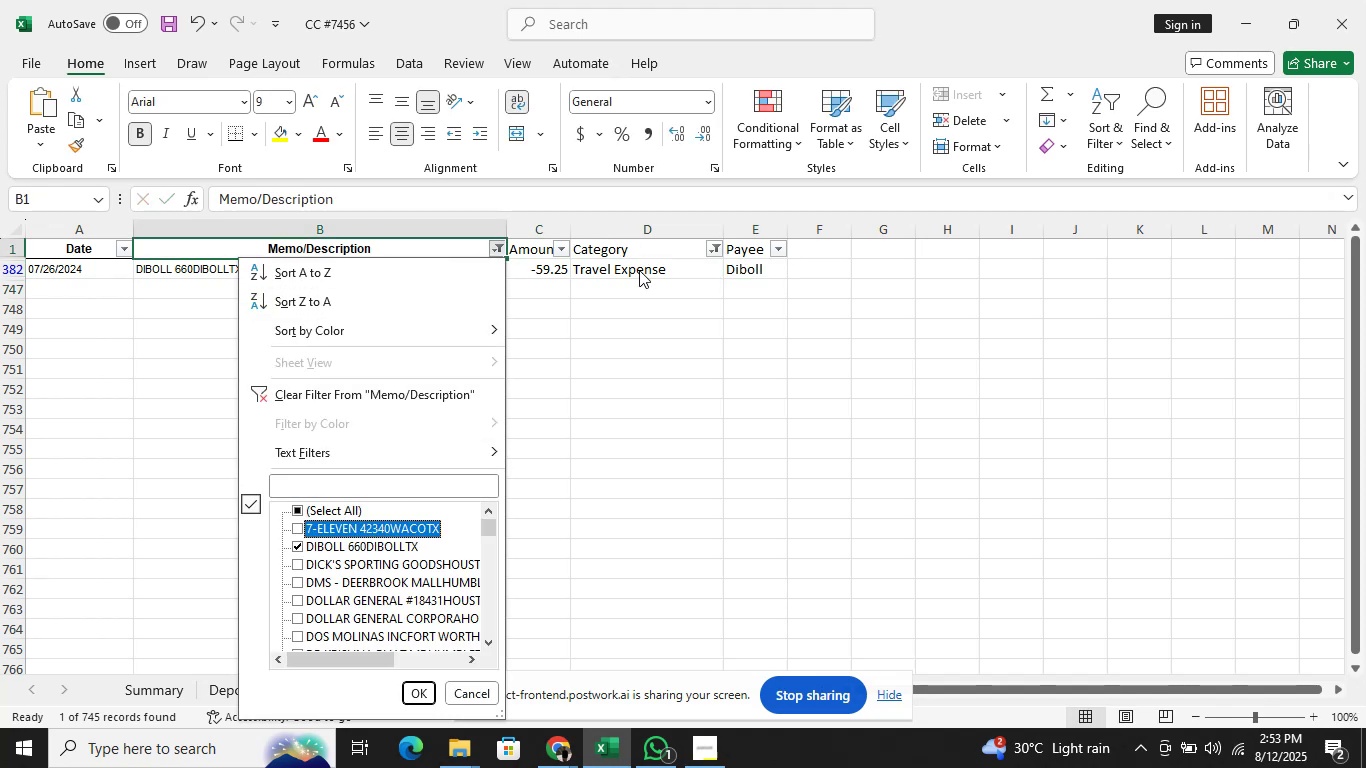 
key(ArrowDown)
 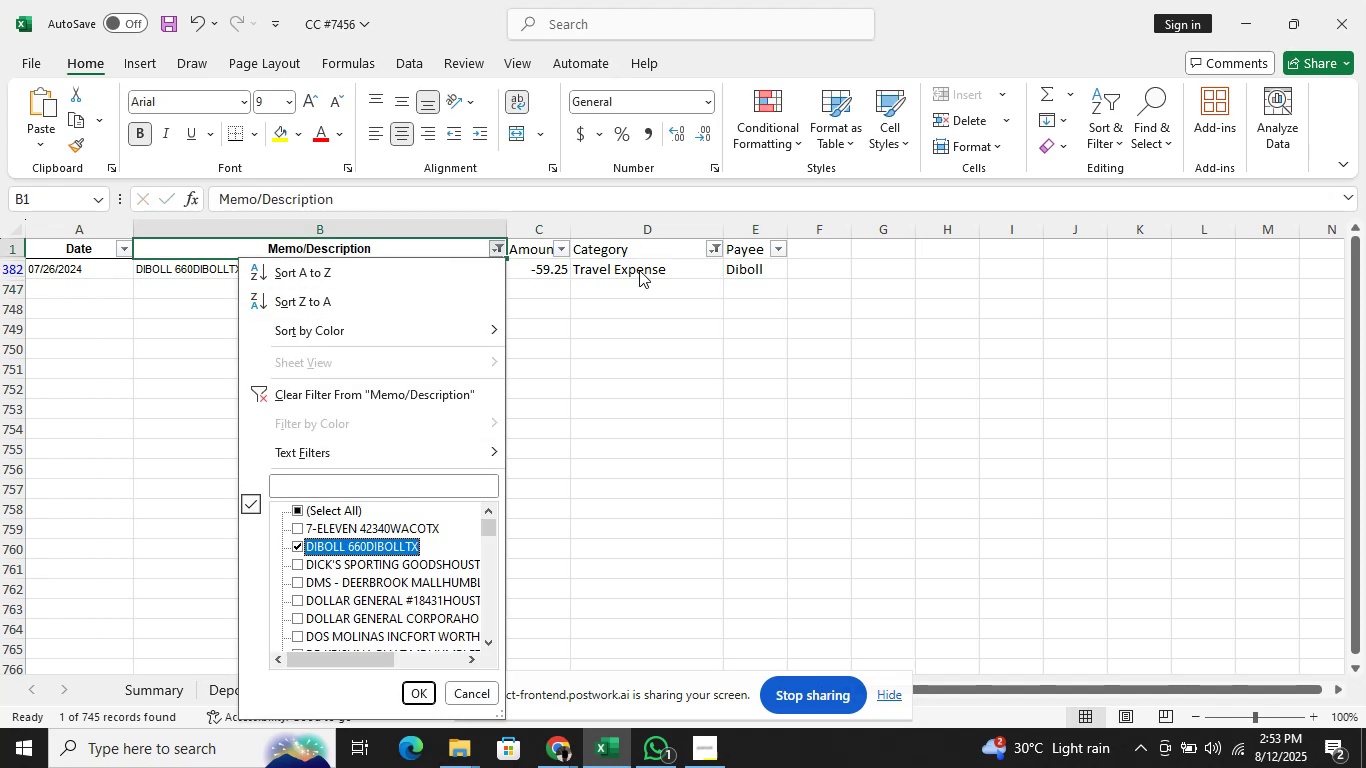 
key(Space)
 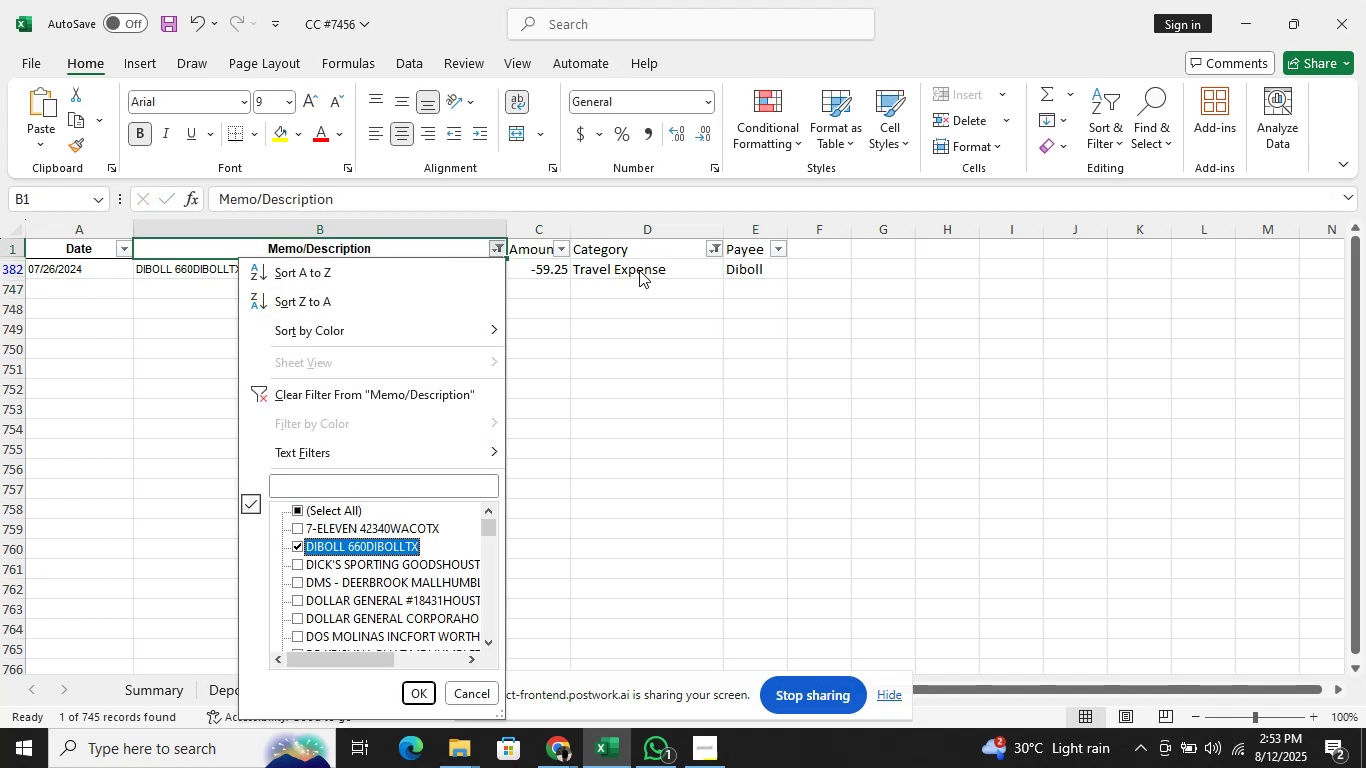 
key(ArrowDown)
 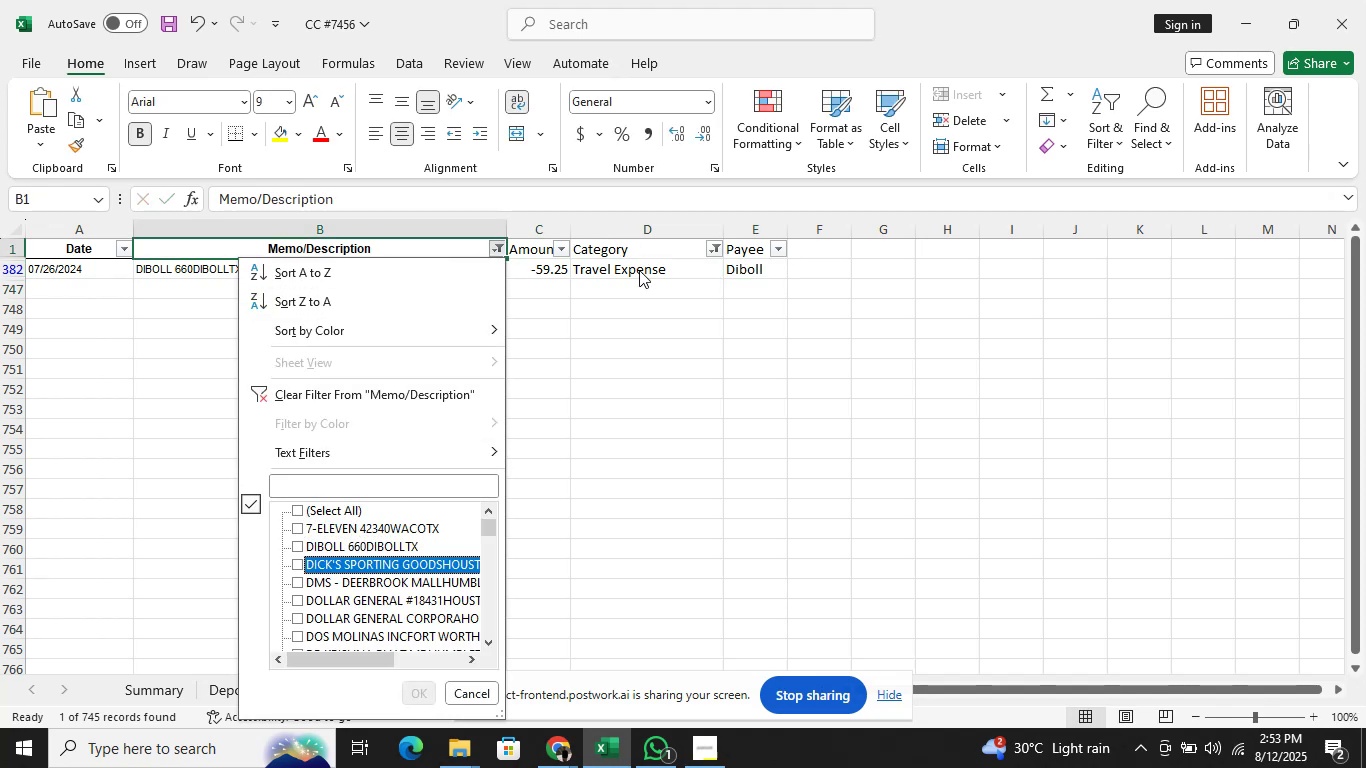 
key(Space)
 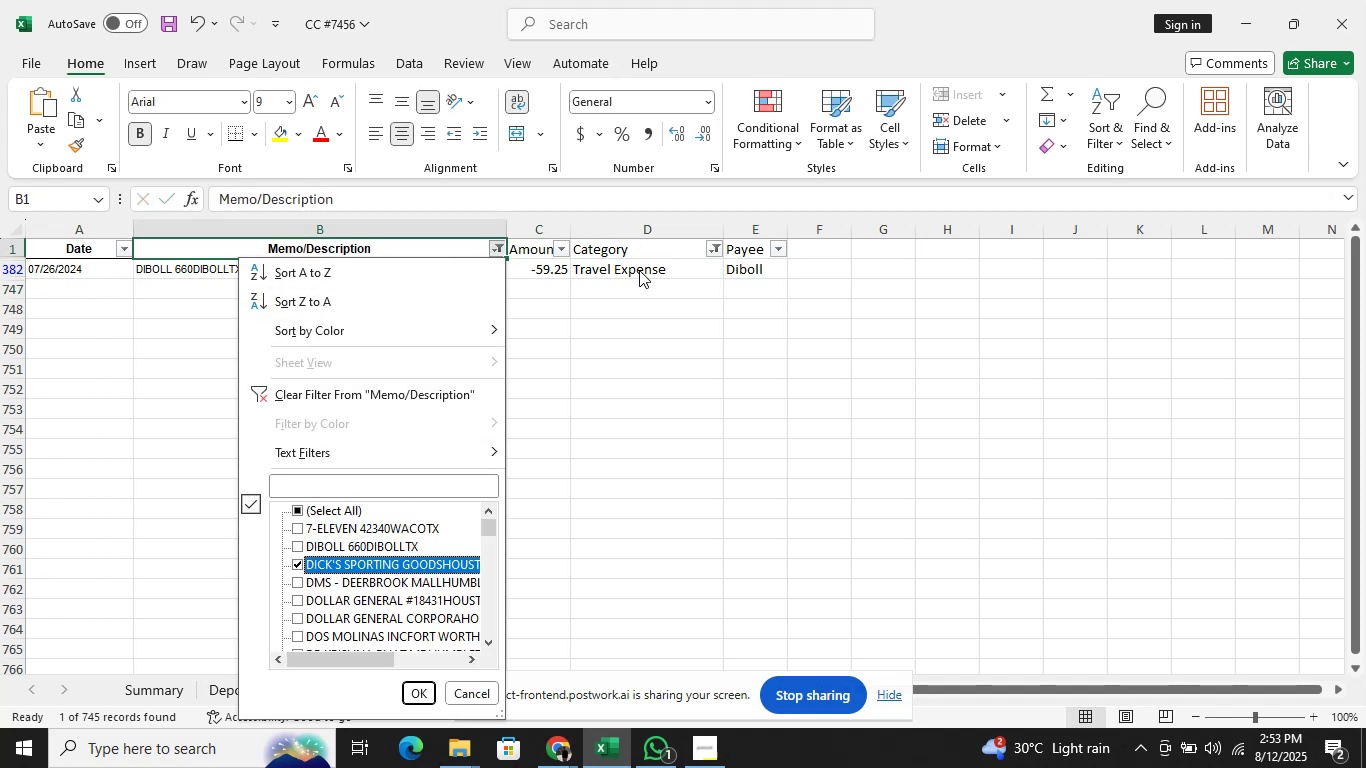 
key(Enter)
 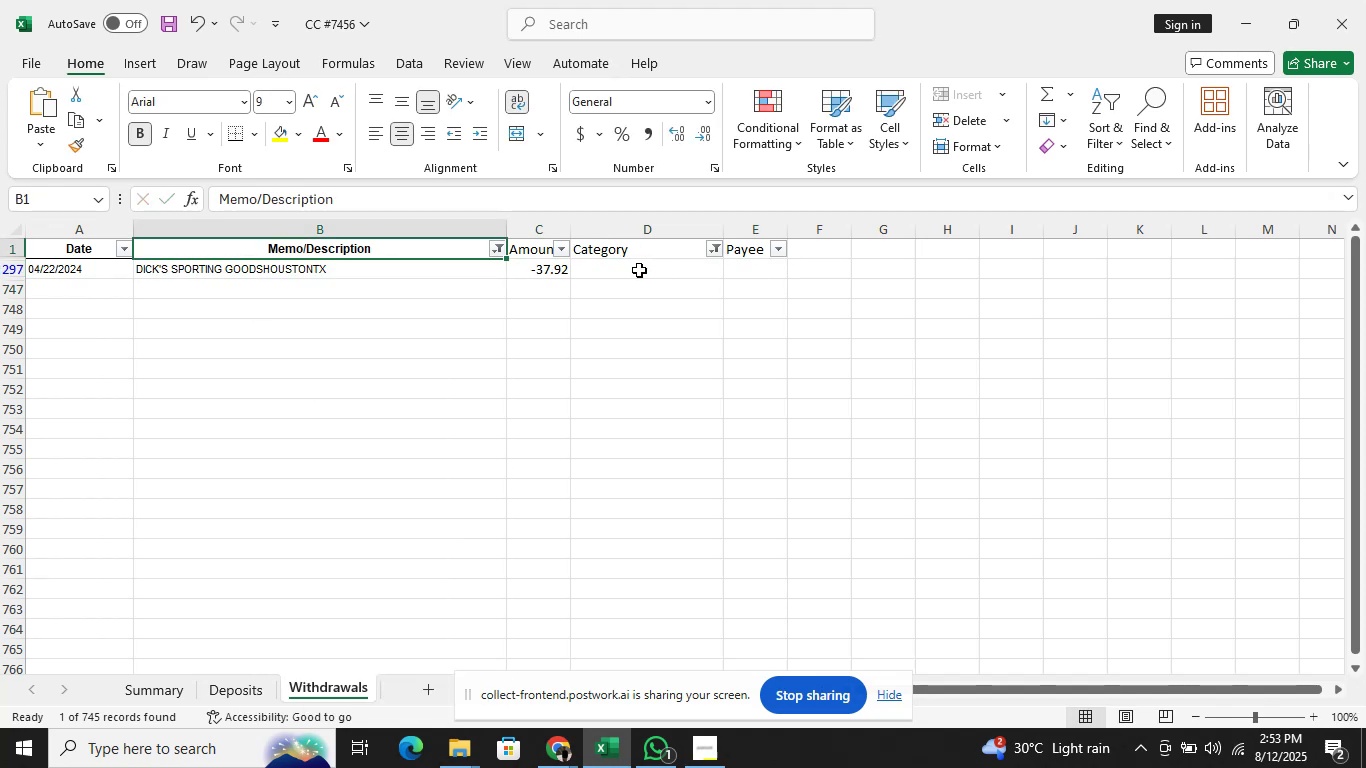 
key(ArrowDown)
 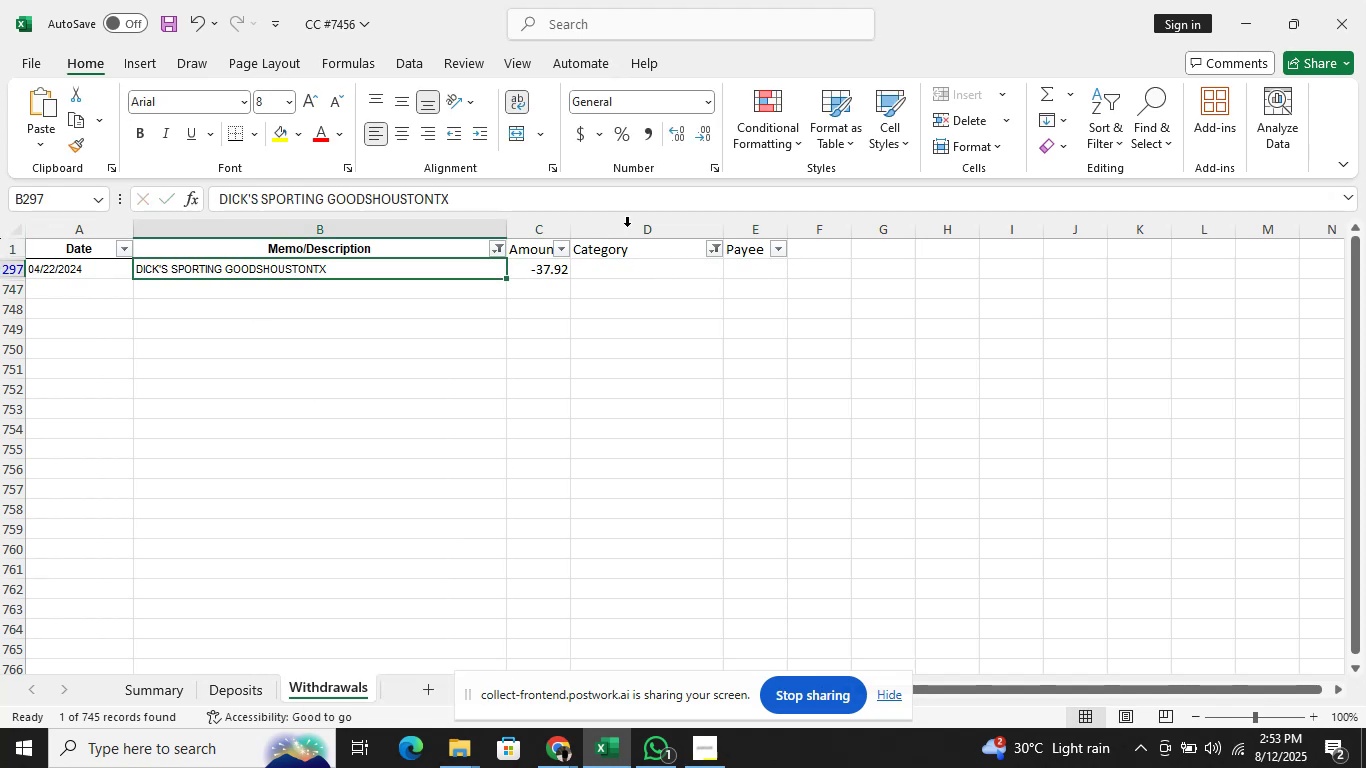 
left_click([554, 193])
 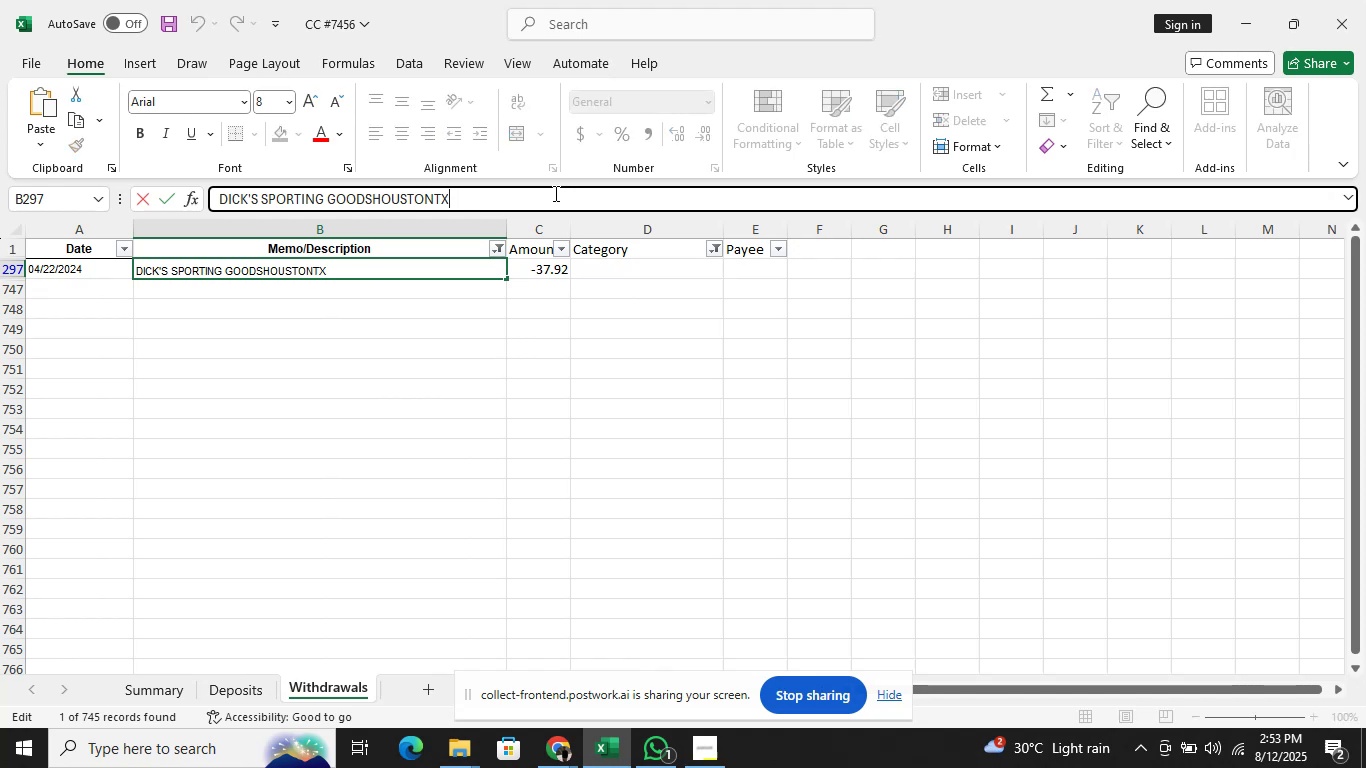 
hold_key(key=ArrowLeft, duration=1.53)
 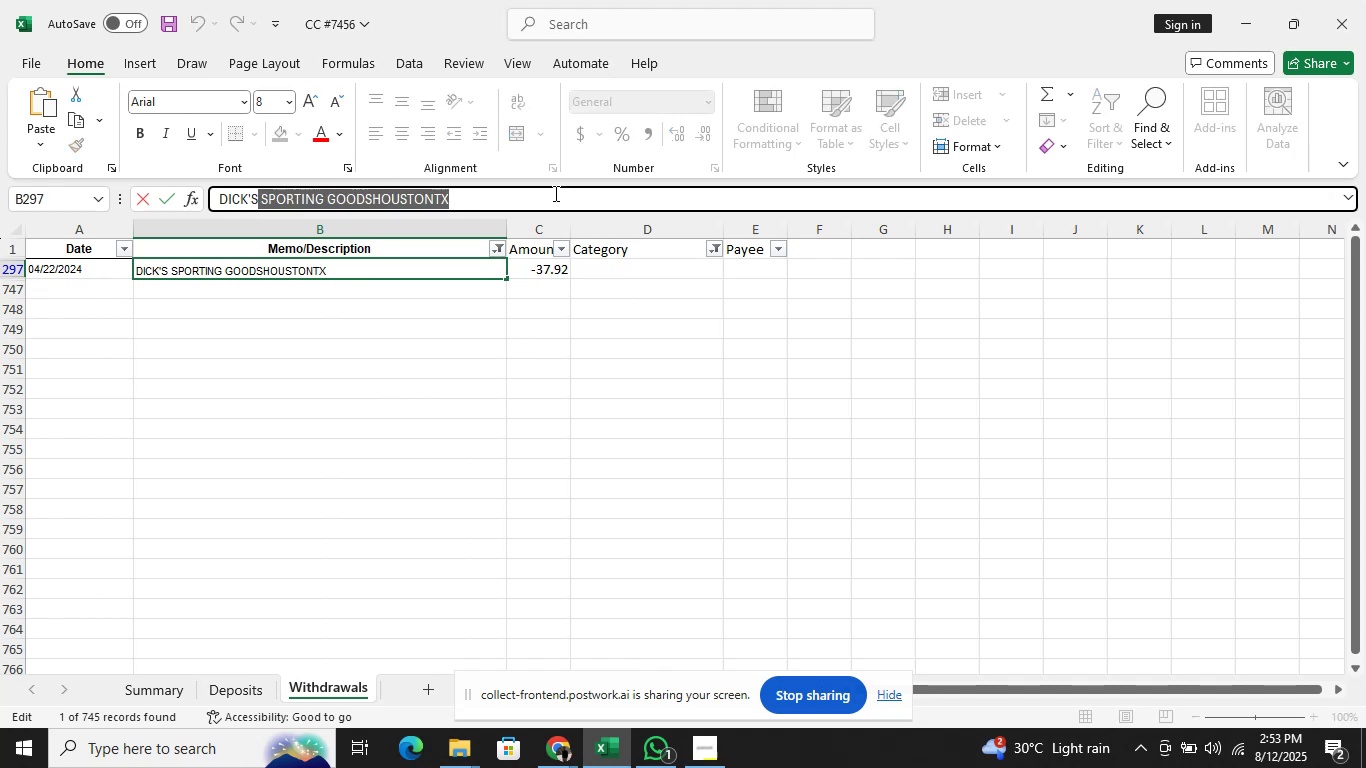 
key(Shift+ArrowLeft)
 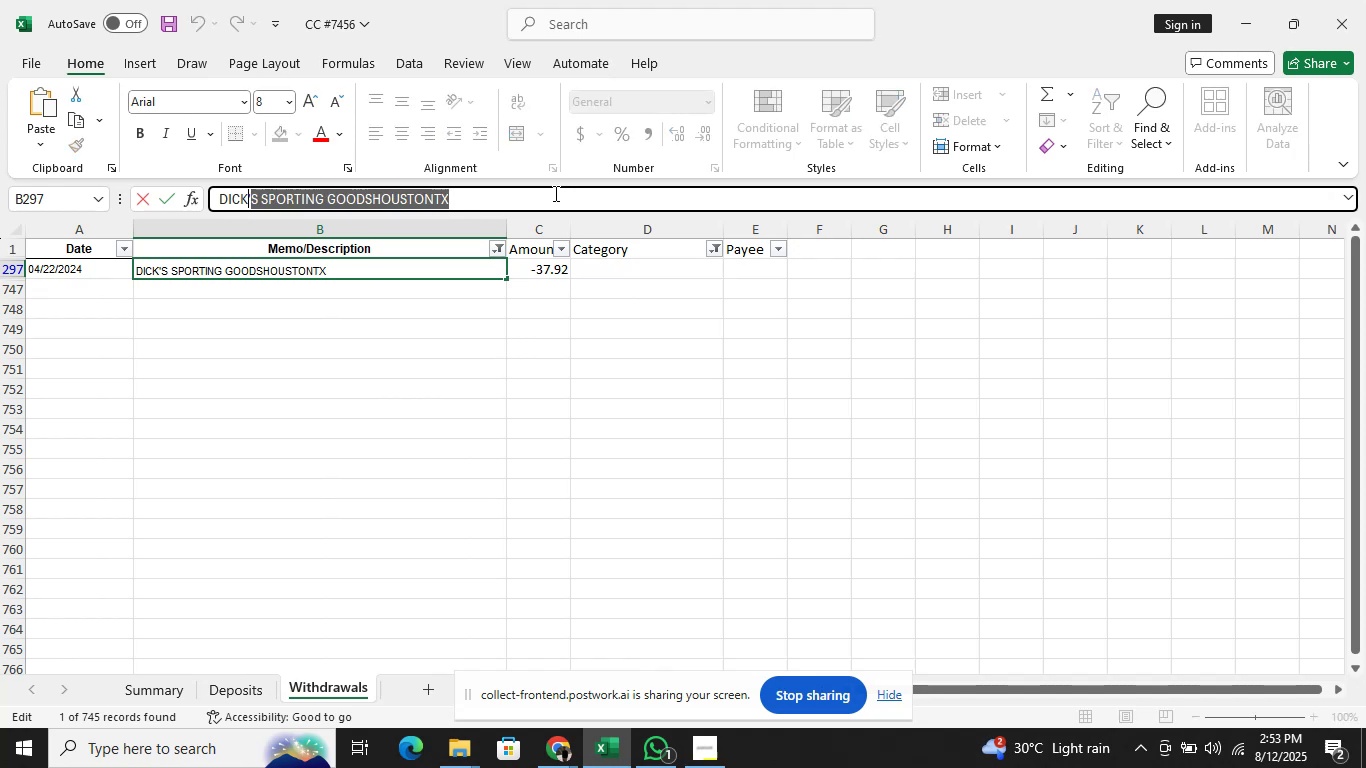 
key(Shift+ArrowLeft)
 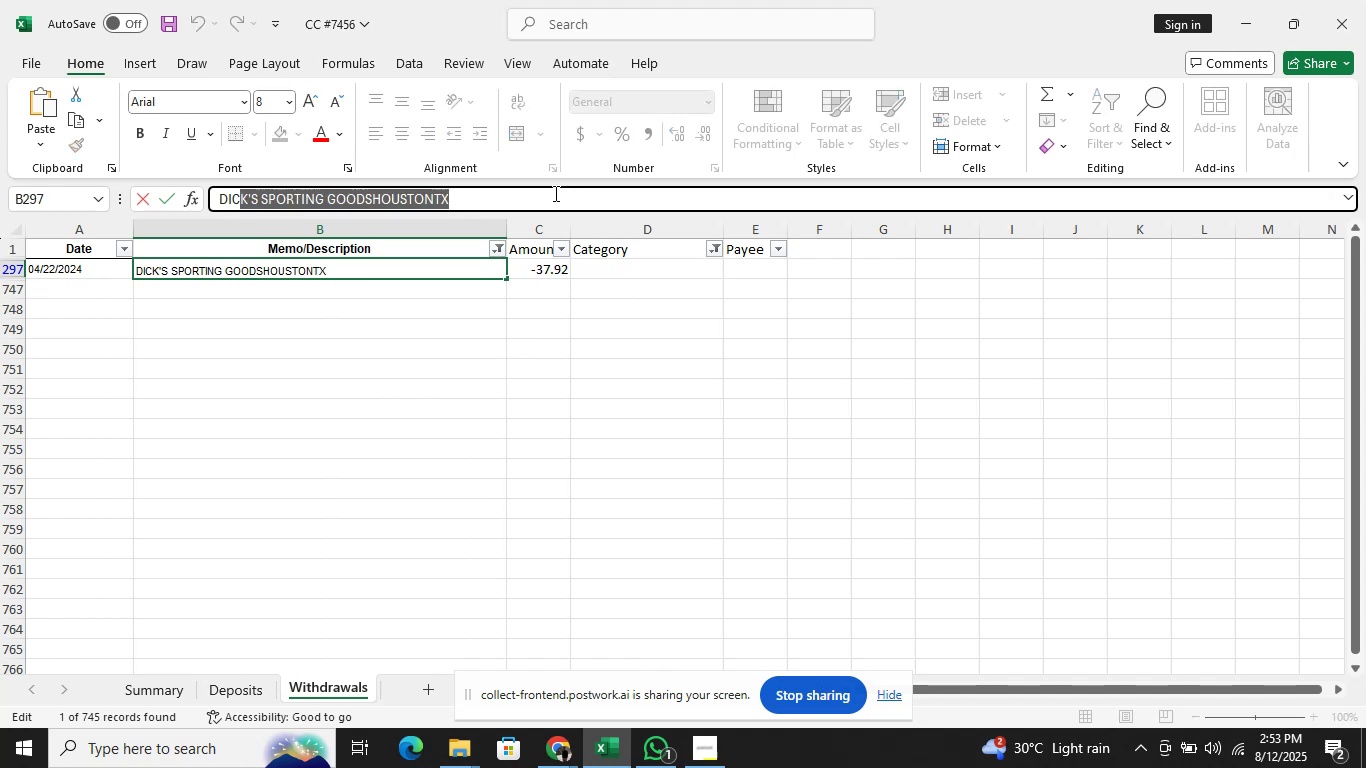 
key(Shift+ArrowLeft)
 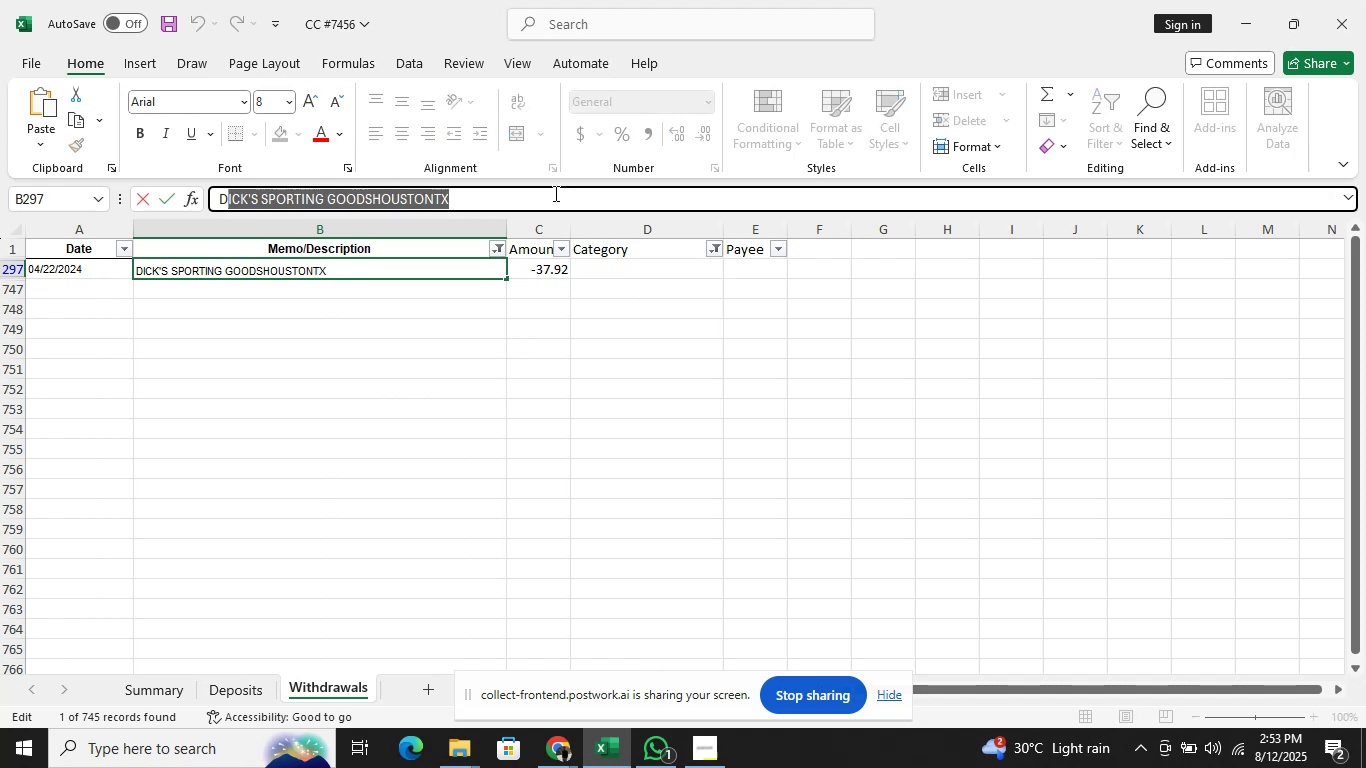 
key(Shift+ArrowLeft)
 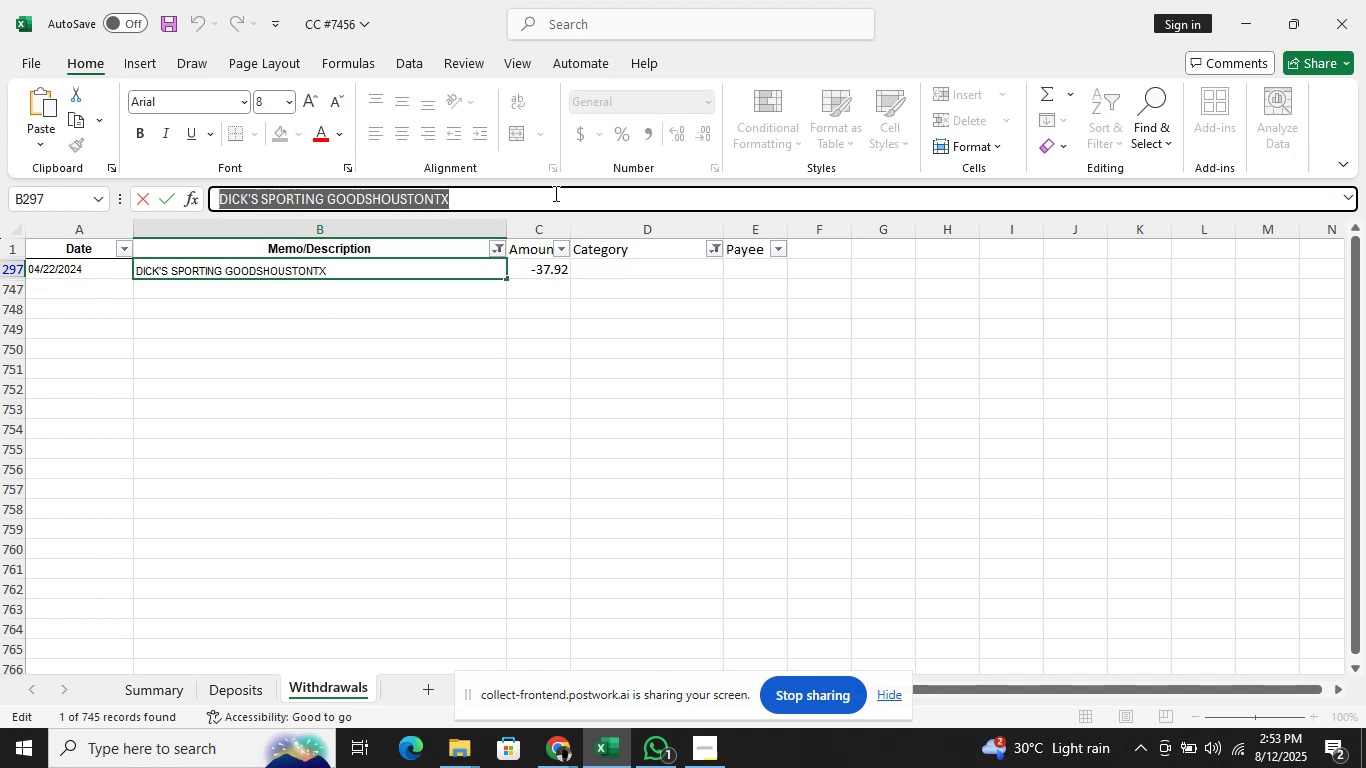 
key(Shift+ArrowLeft)
 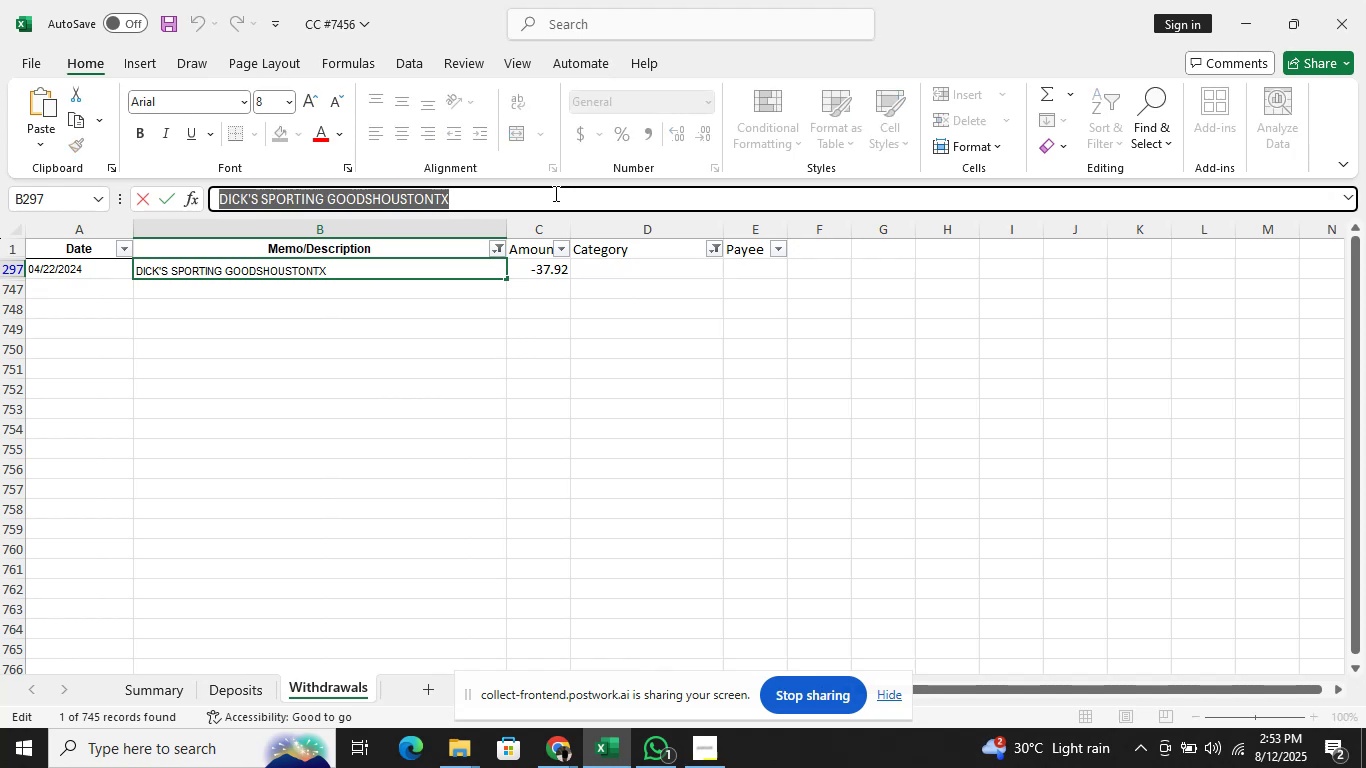 
key(Control+C)
 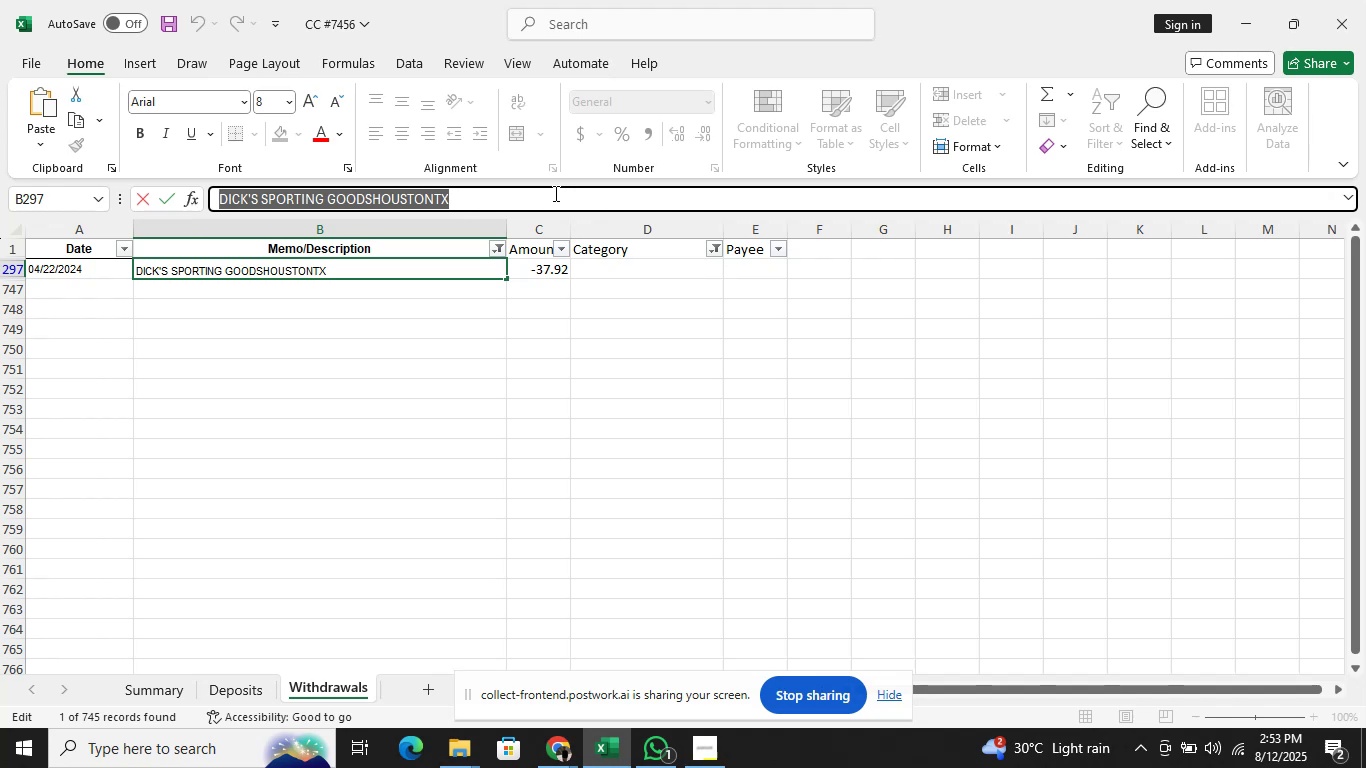 
wait(18.63)
 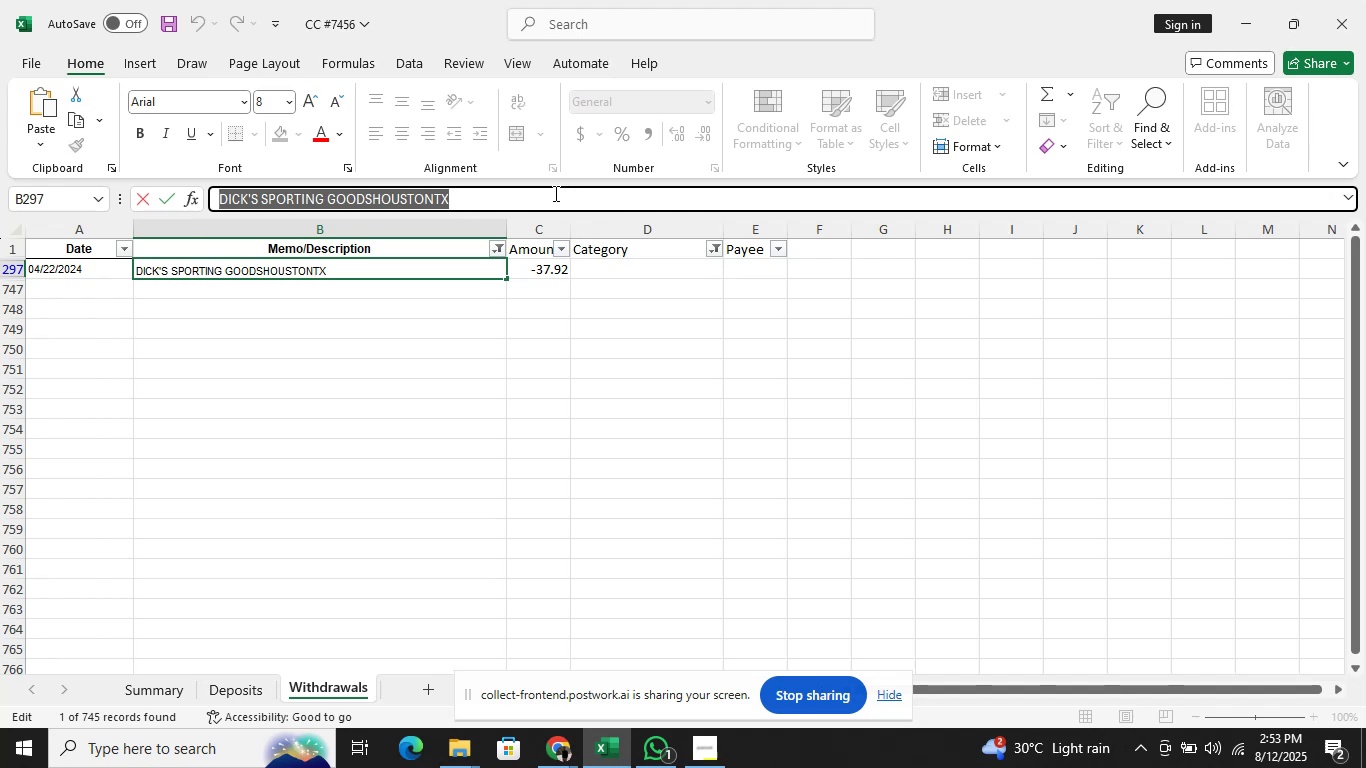 
key(Control+C)
 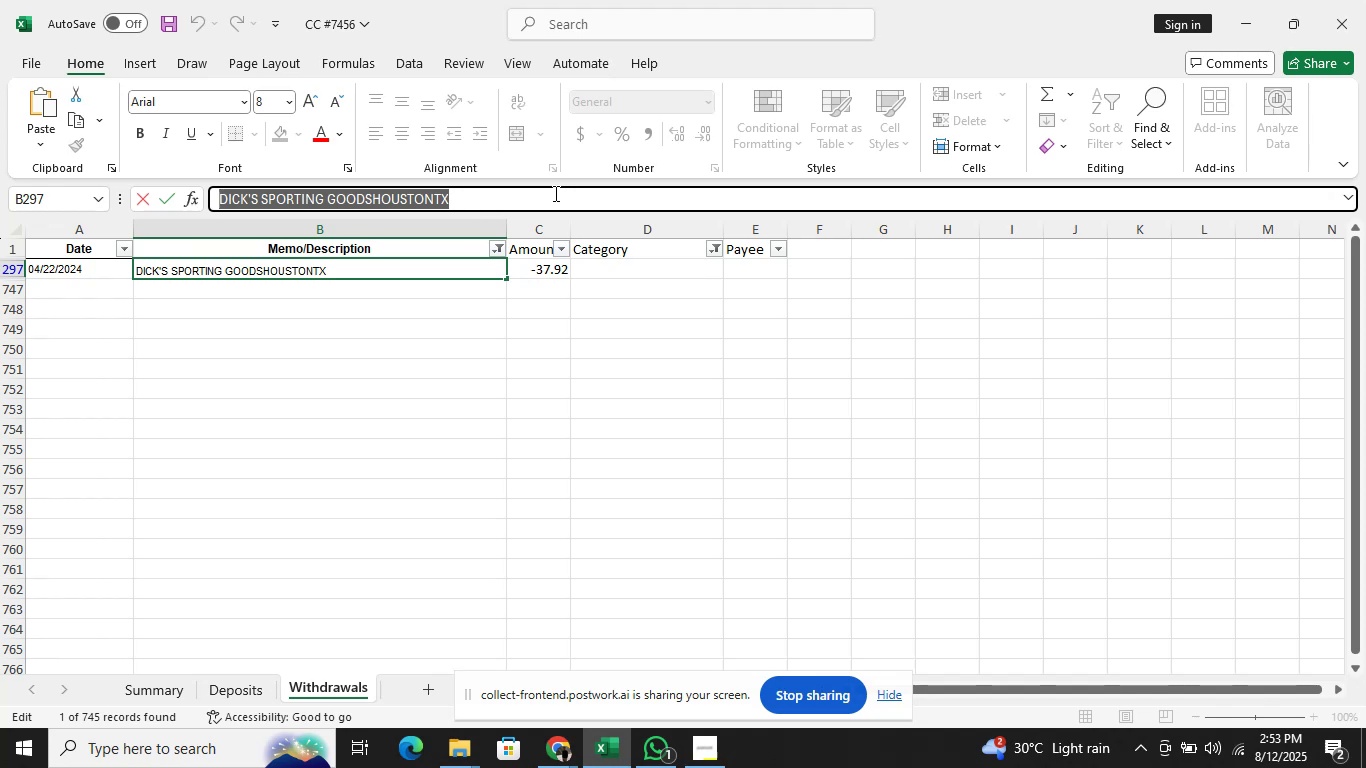 
key(Alt+AltLeft)
 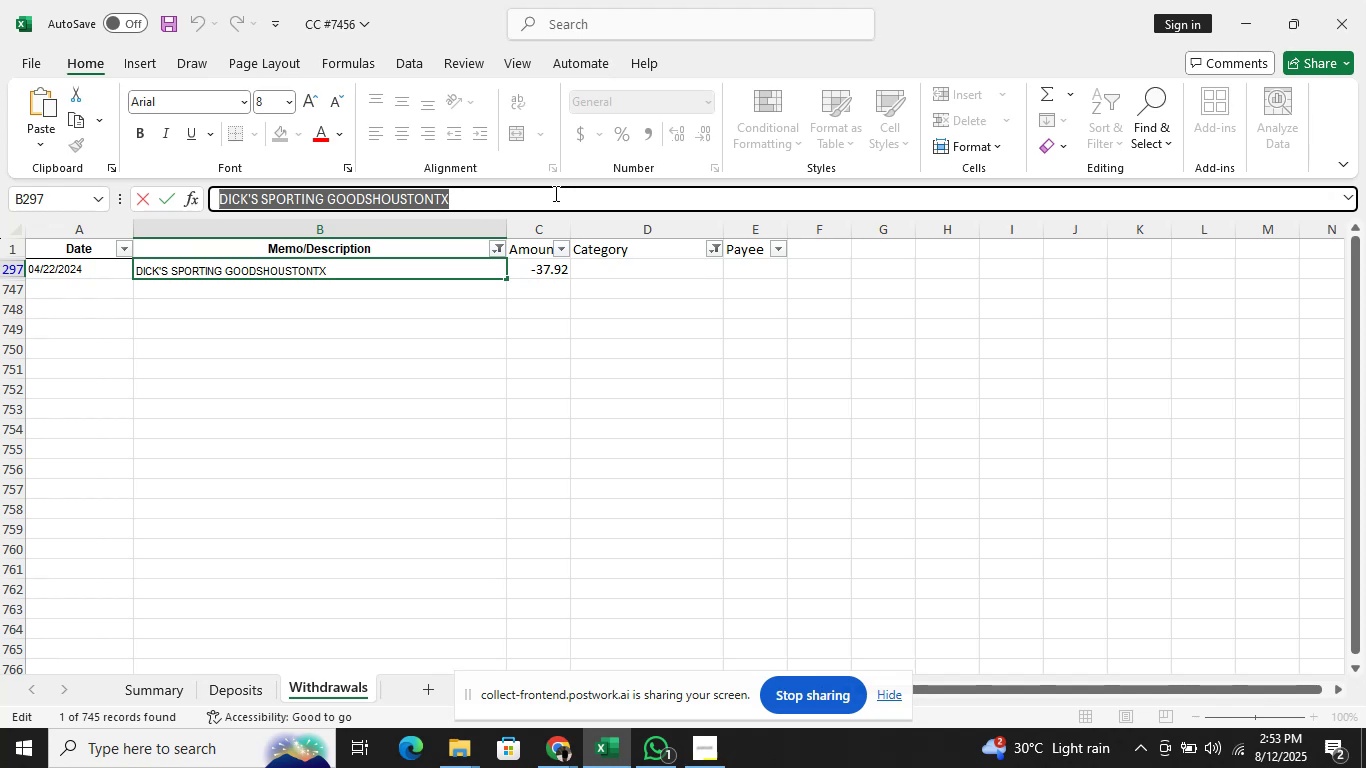 
key(Alt+Tab)
 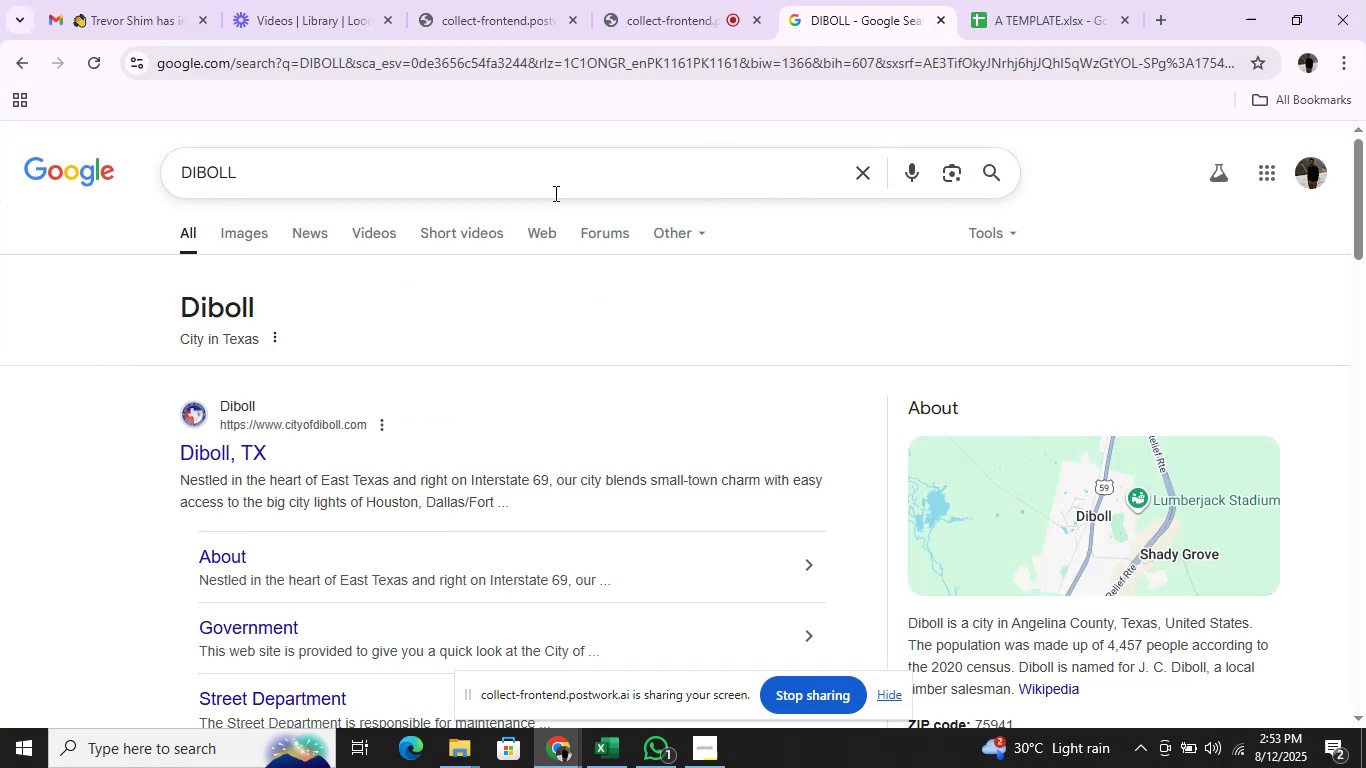 
left_click([554, 193])
 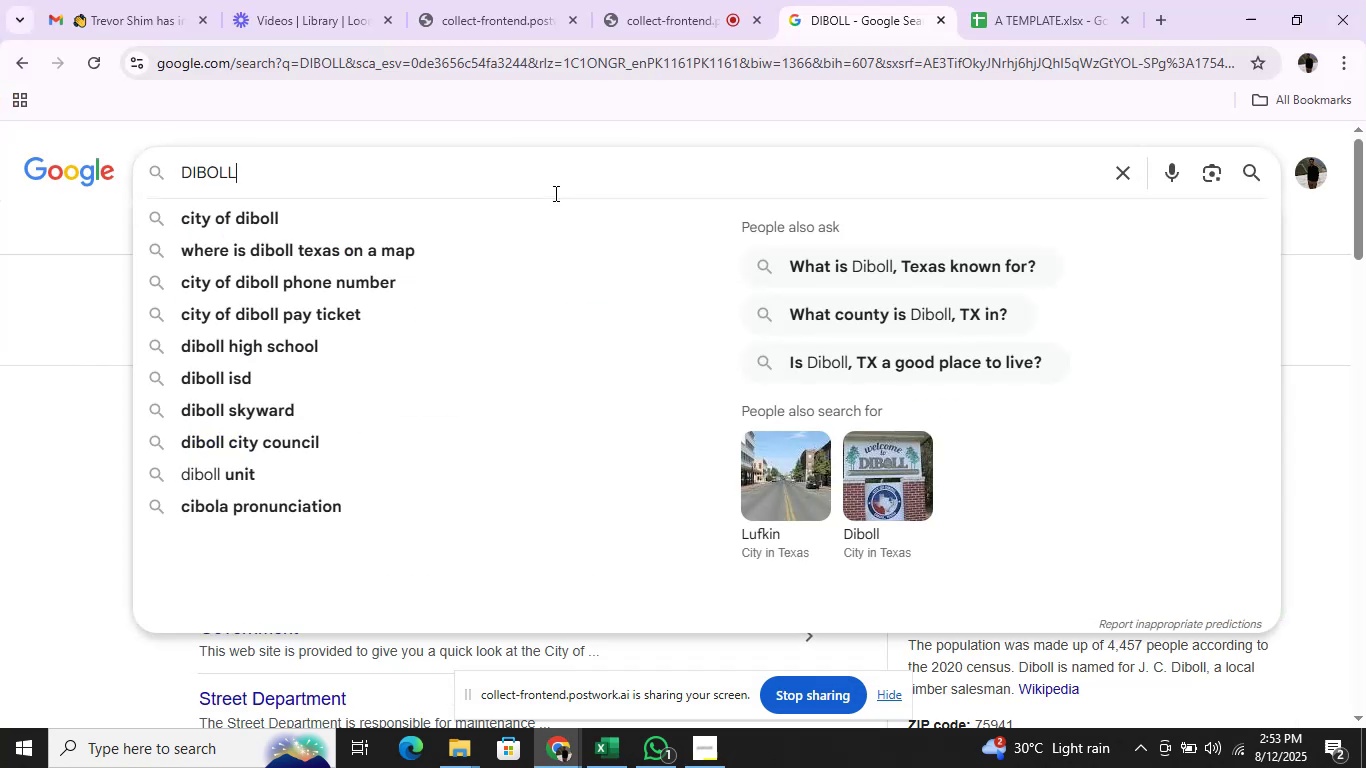 
hold_key(key=Backspace, duration=0.93)
 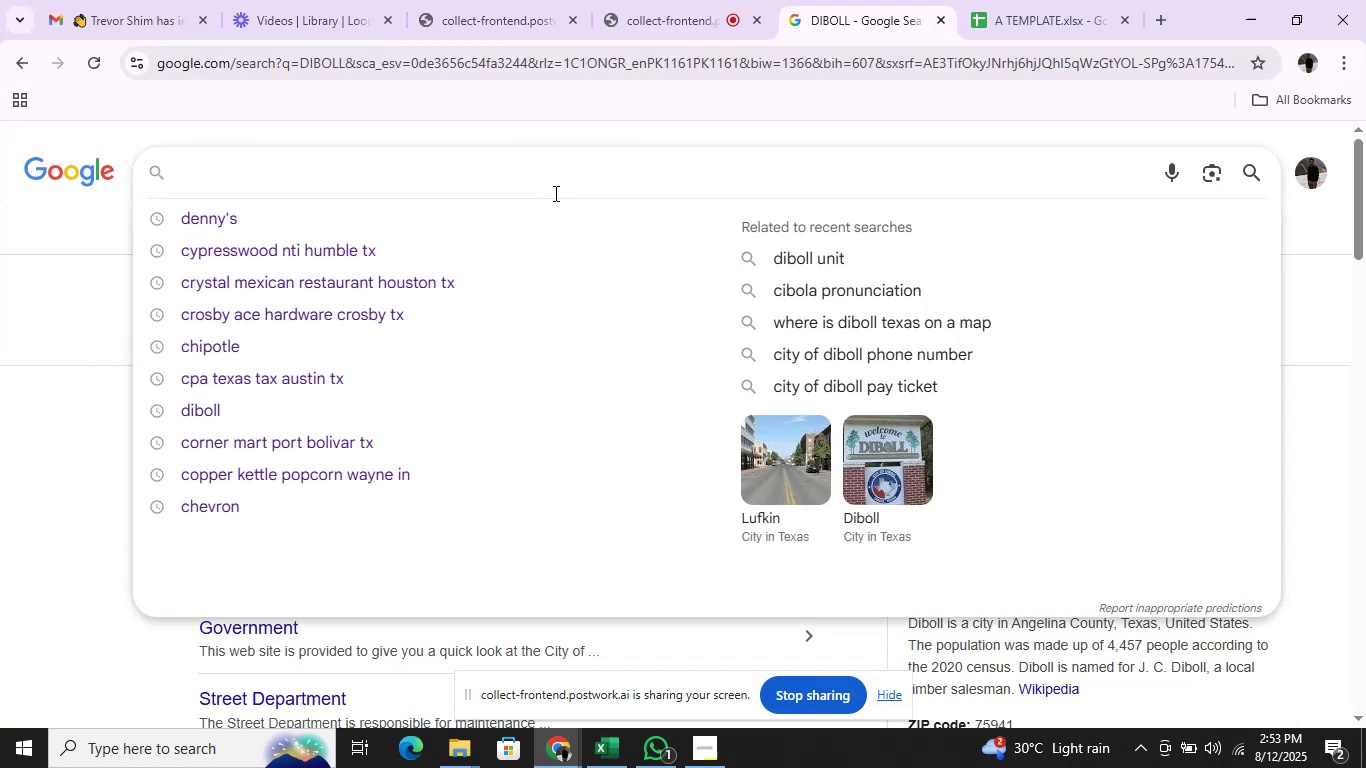 
key(Control+V)
 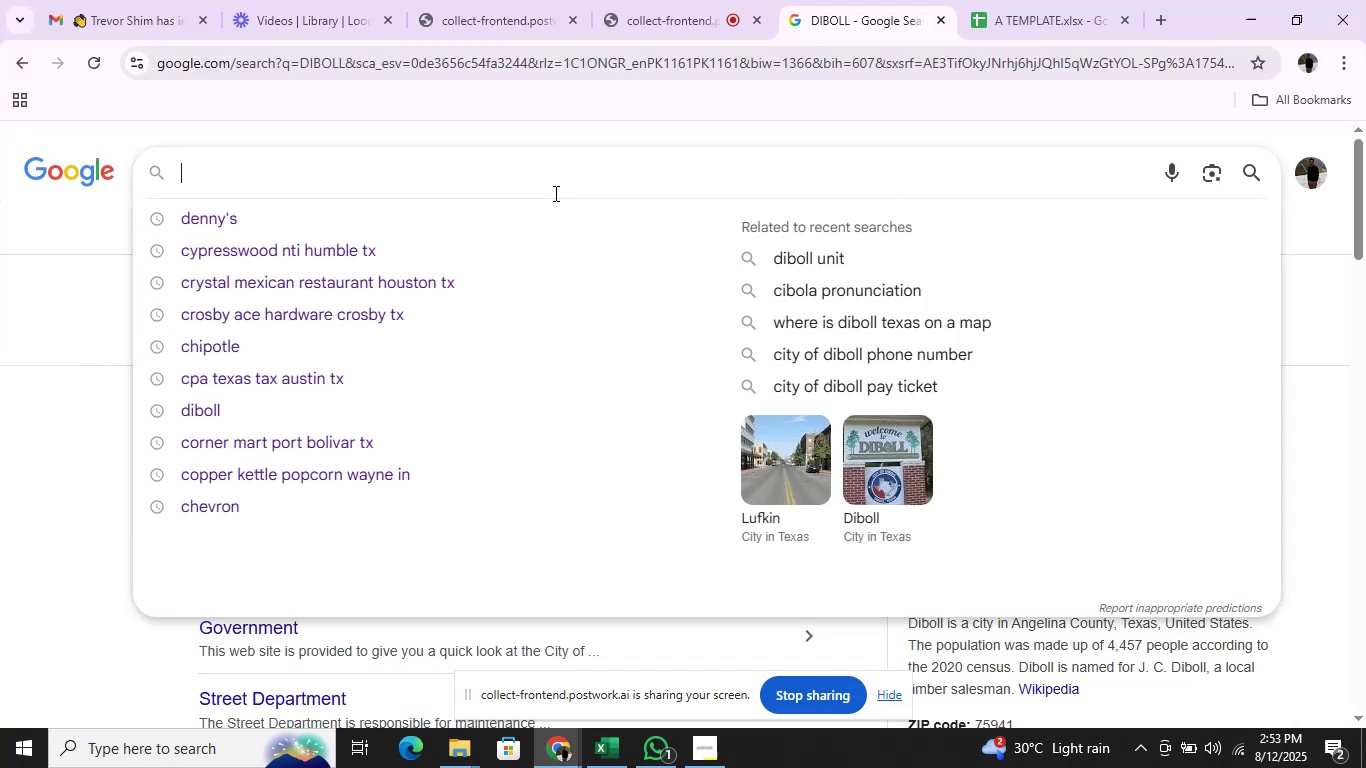 
key(Enter)
 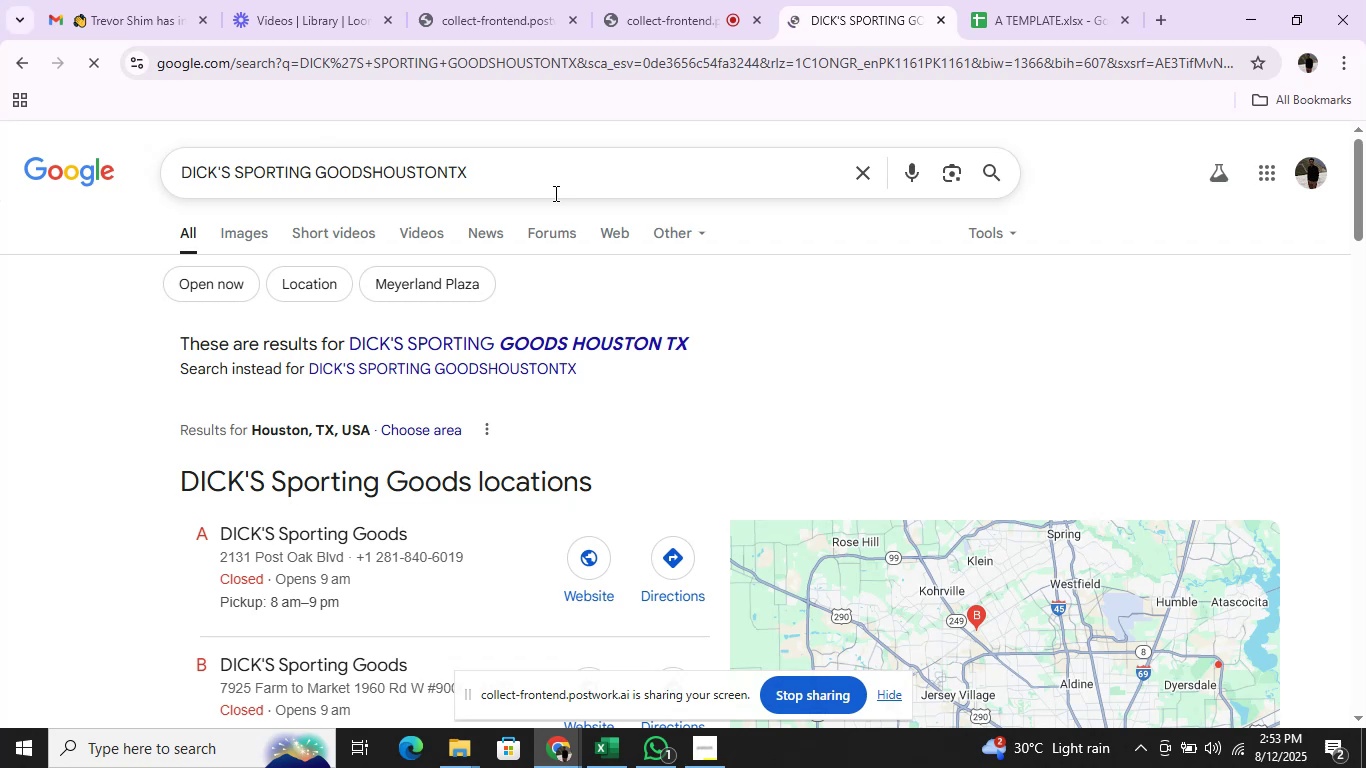 
wait(10.61)
 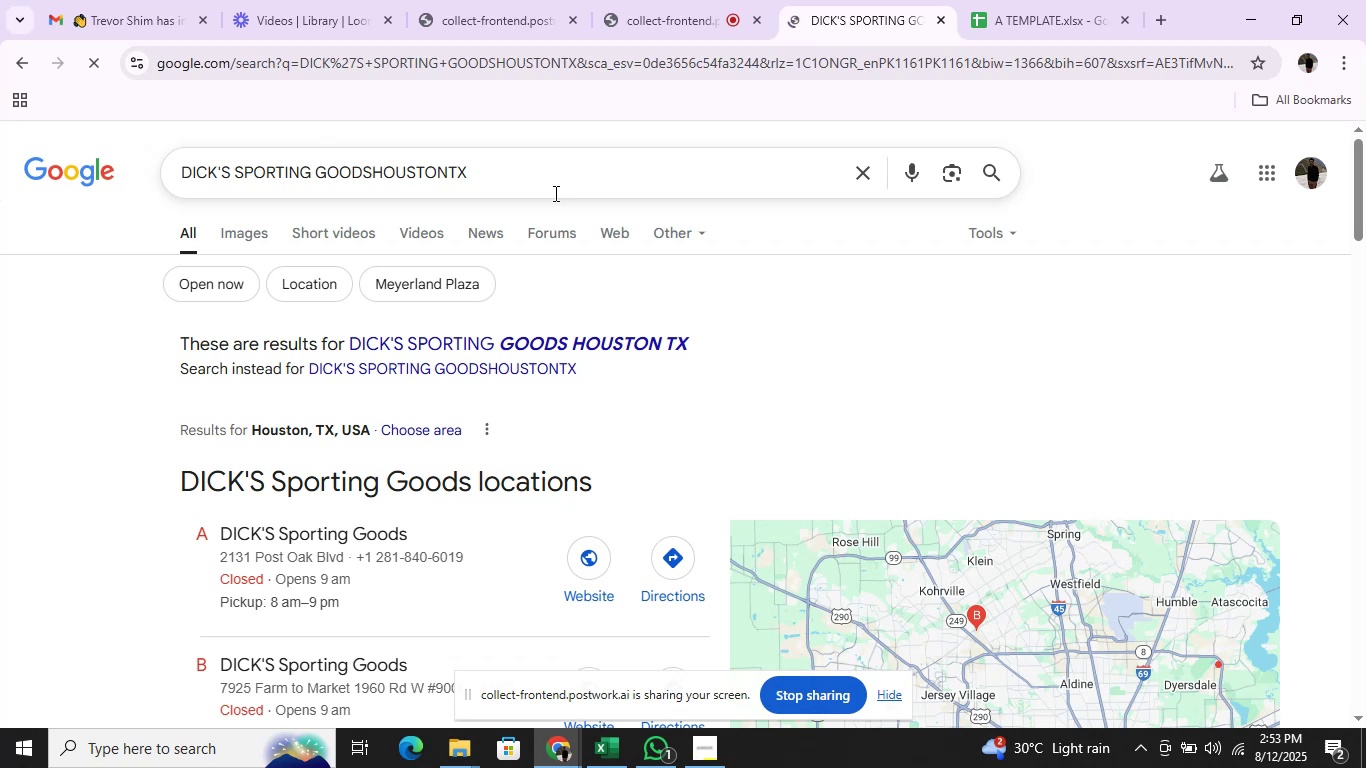 
scroll: coordinate [85, 436], scroll_direction: down, amount: 7.0
 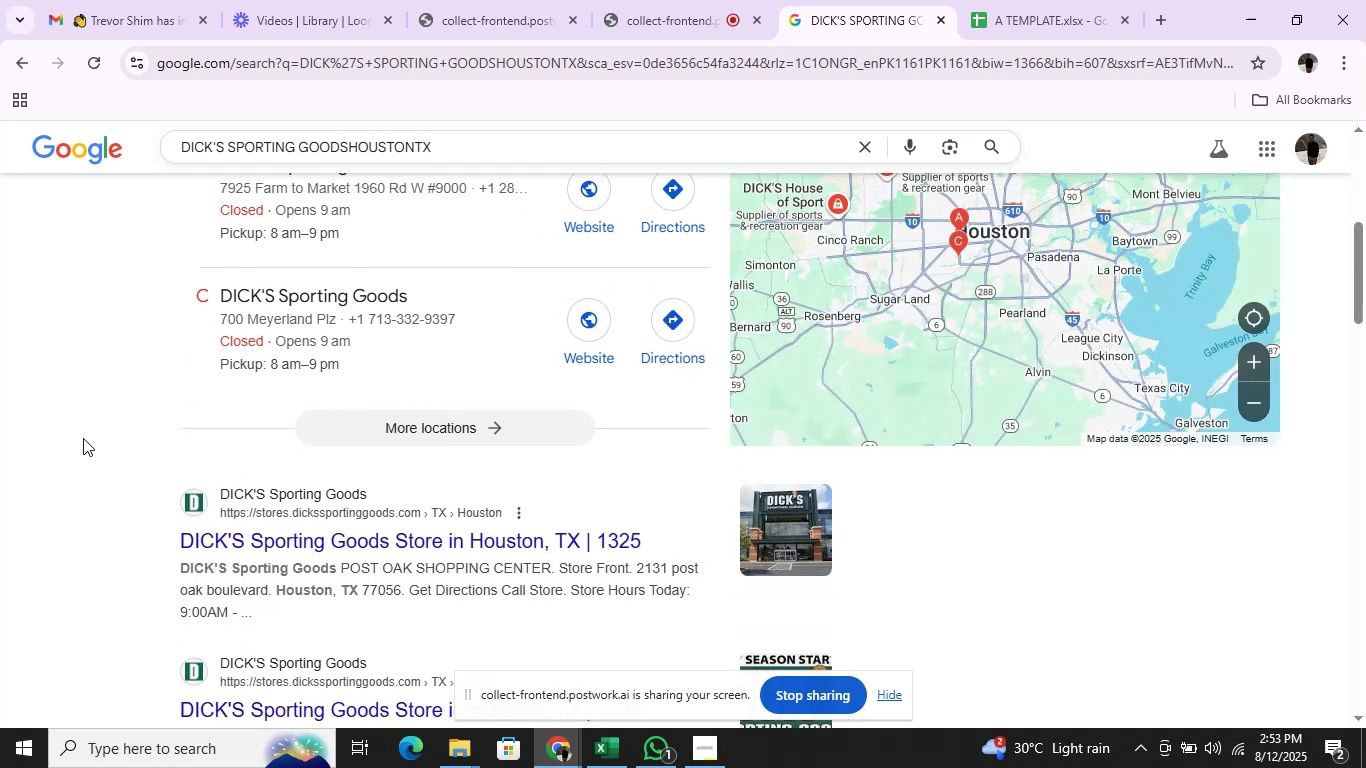 
wait(7.92)
 